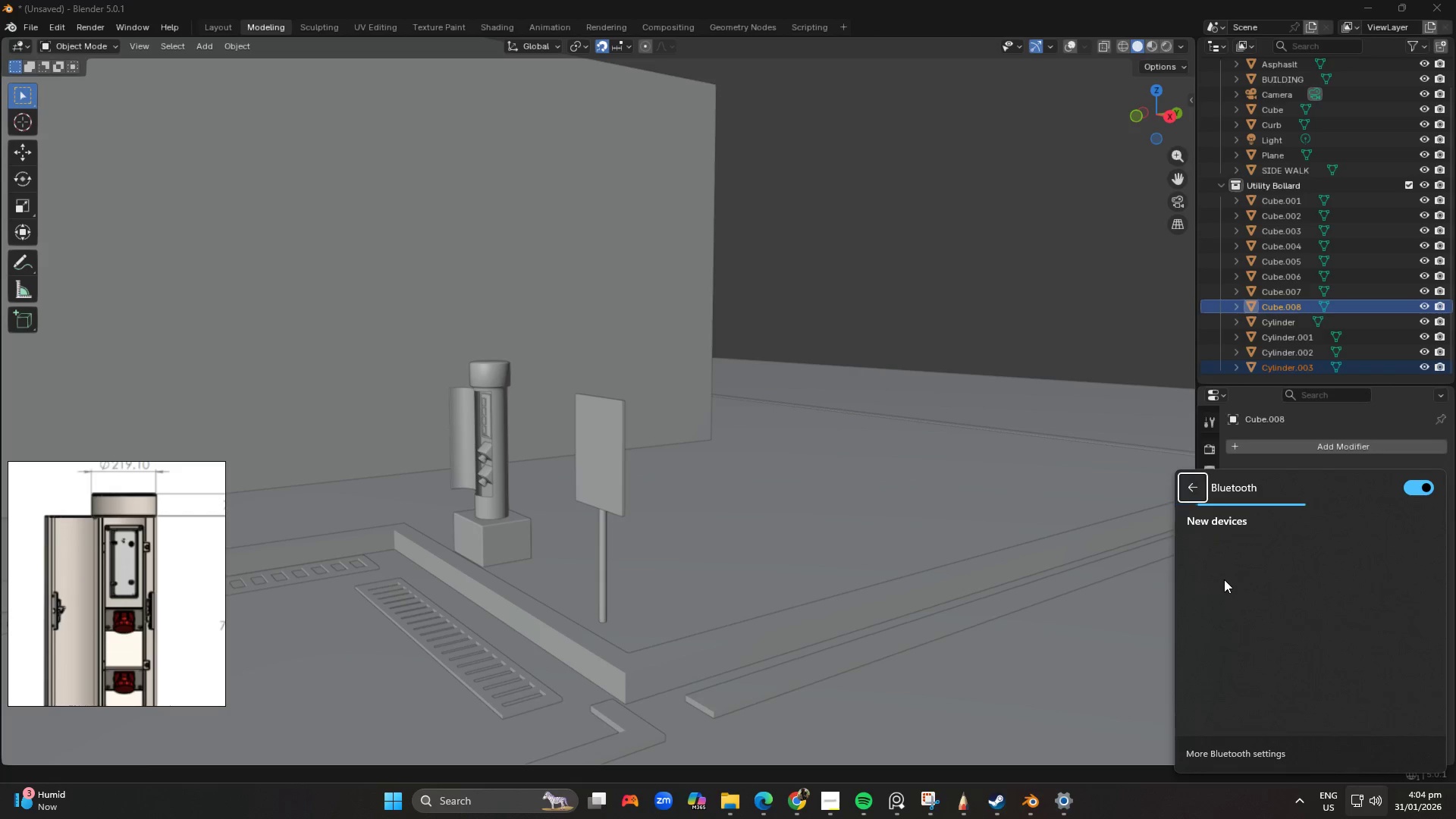 
key(Control+ControlLeft)
 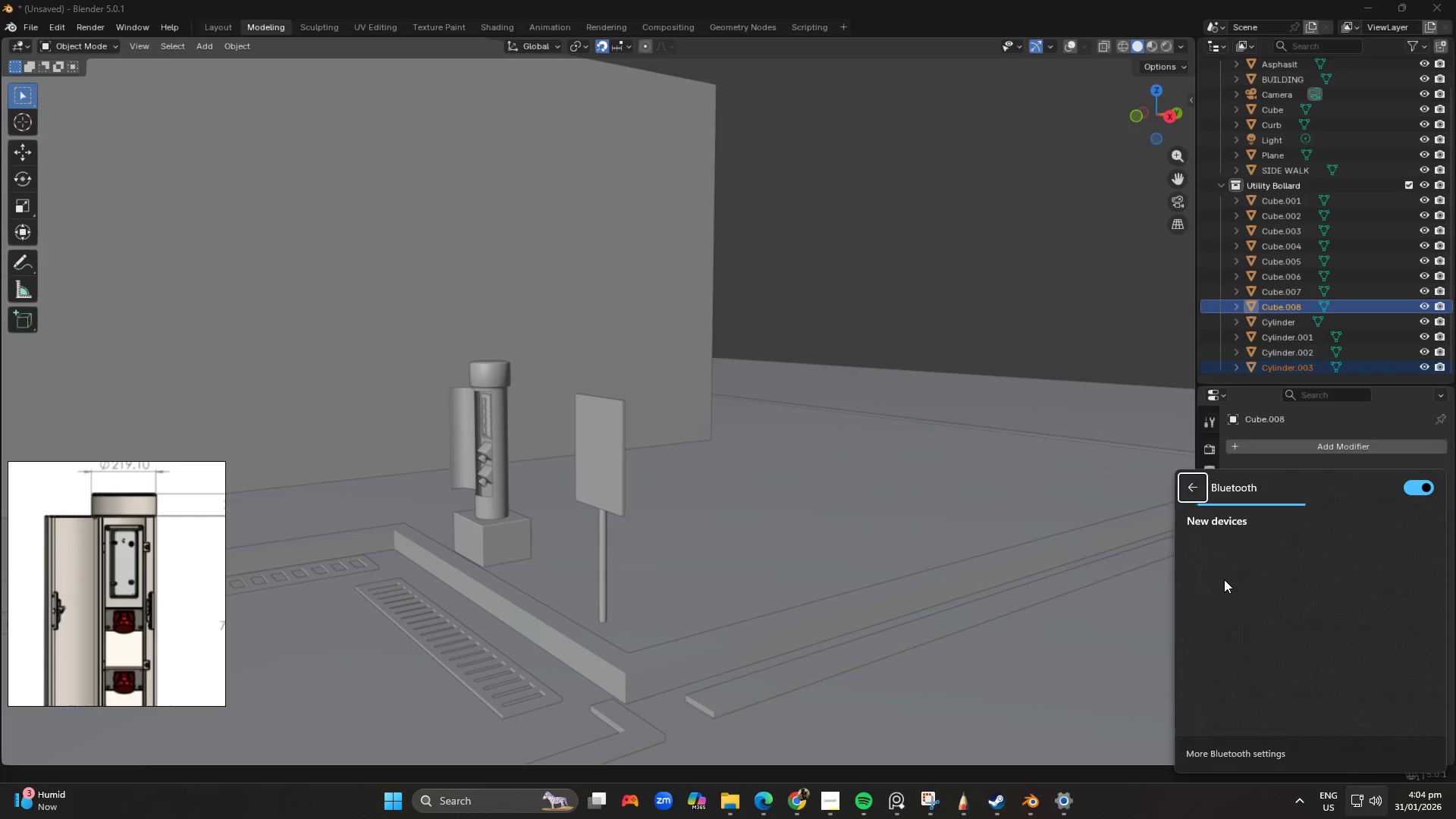 
key(Tab)
 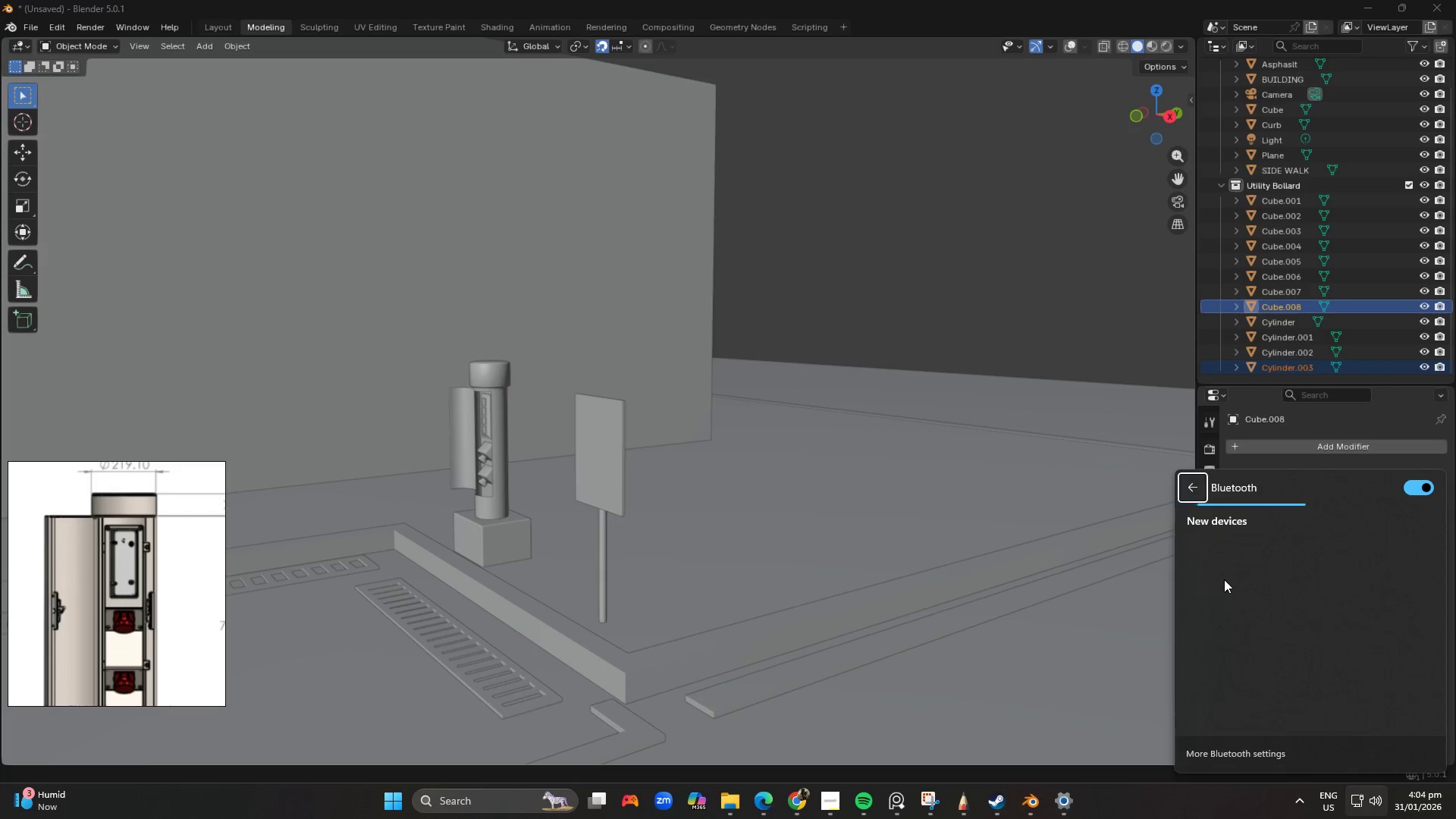 
left_click([860, 179])
 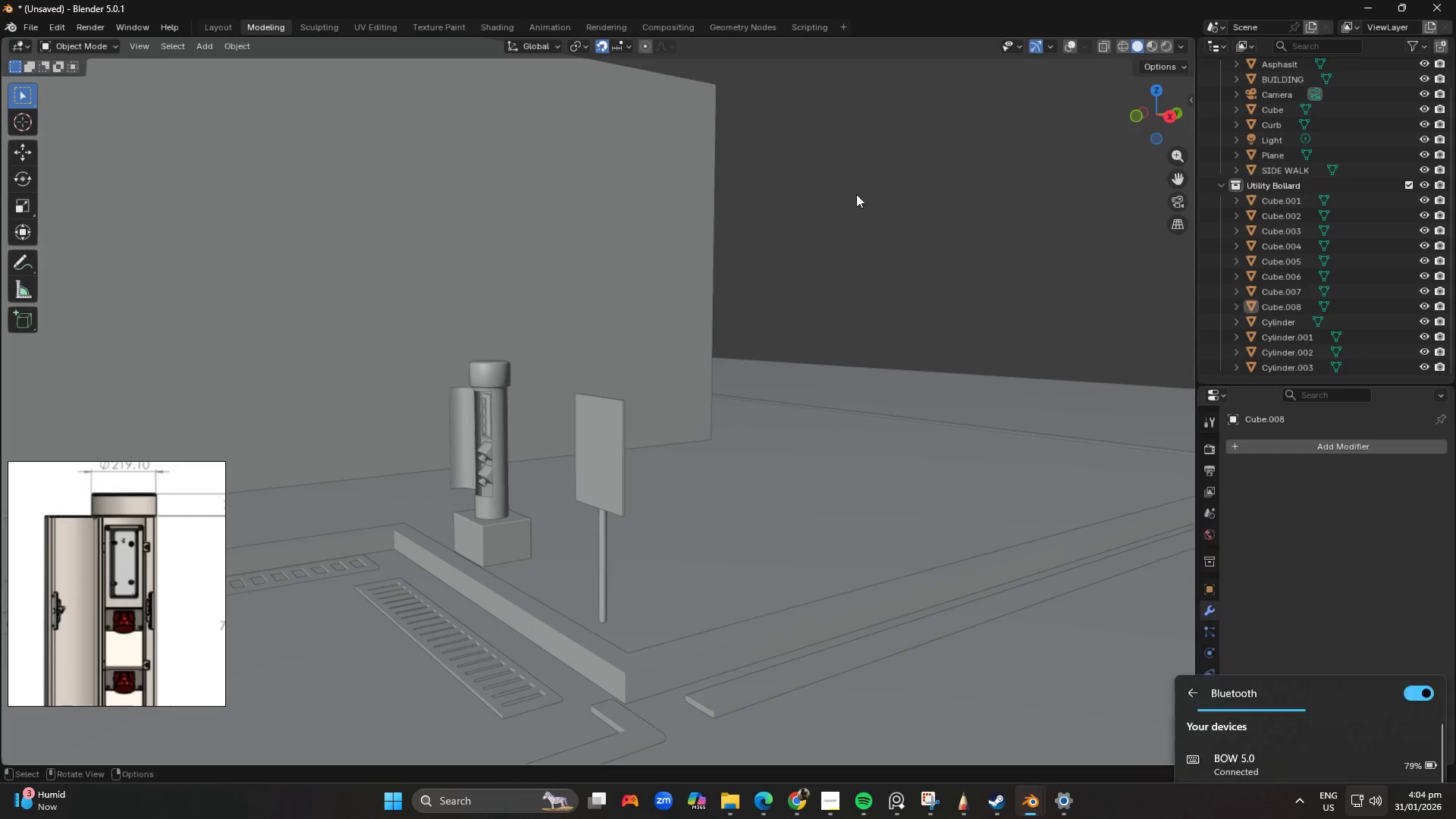 
scroll: coordinate [786, 298], scroll_direction: down, amount: 3.0
 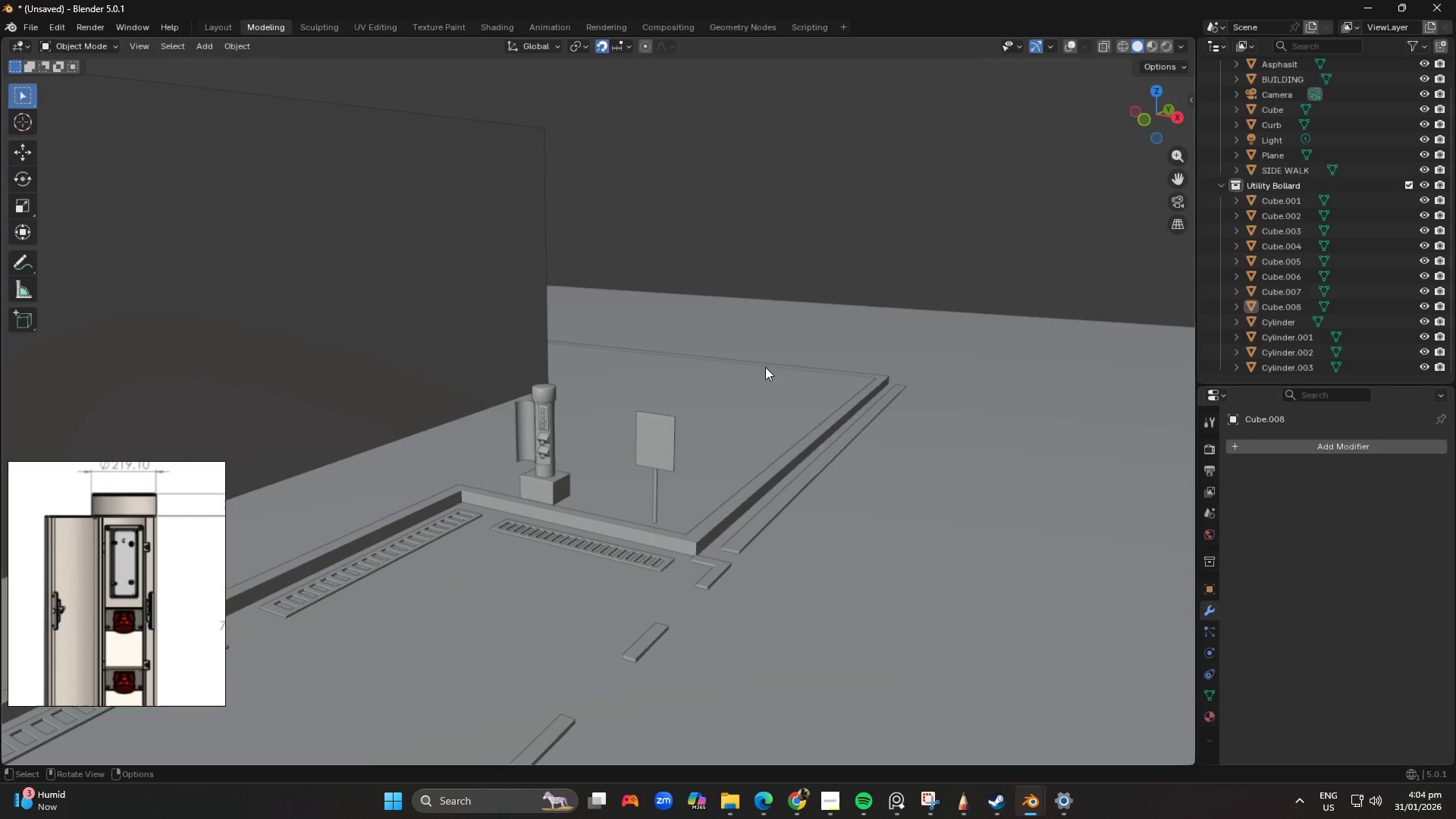 
key(Tab)
 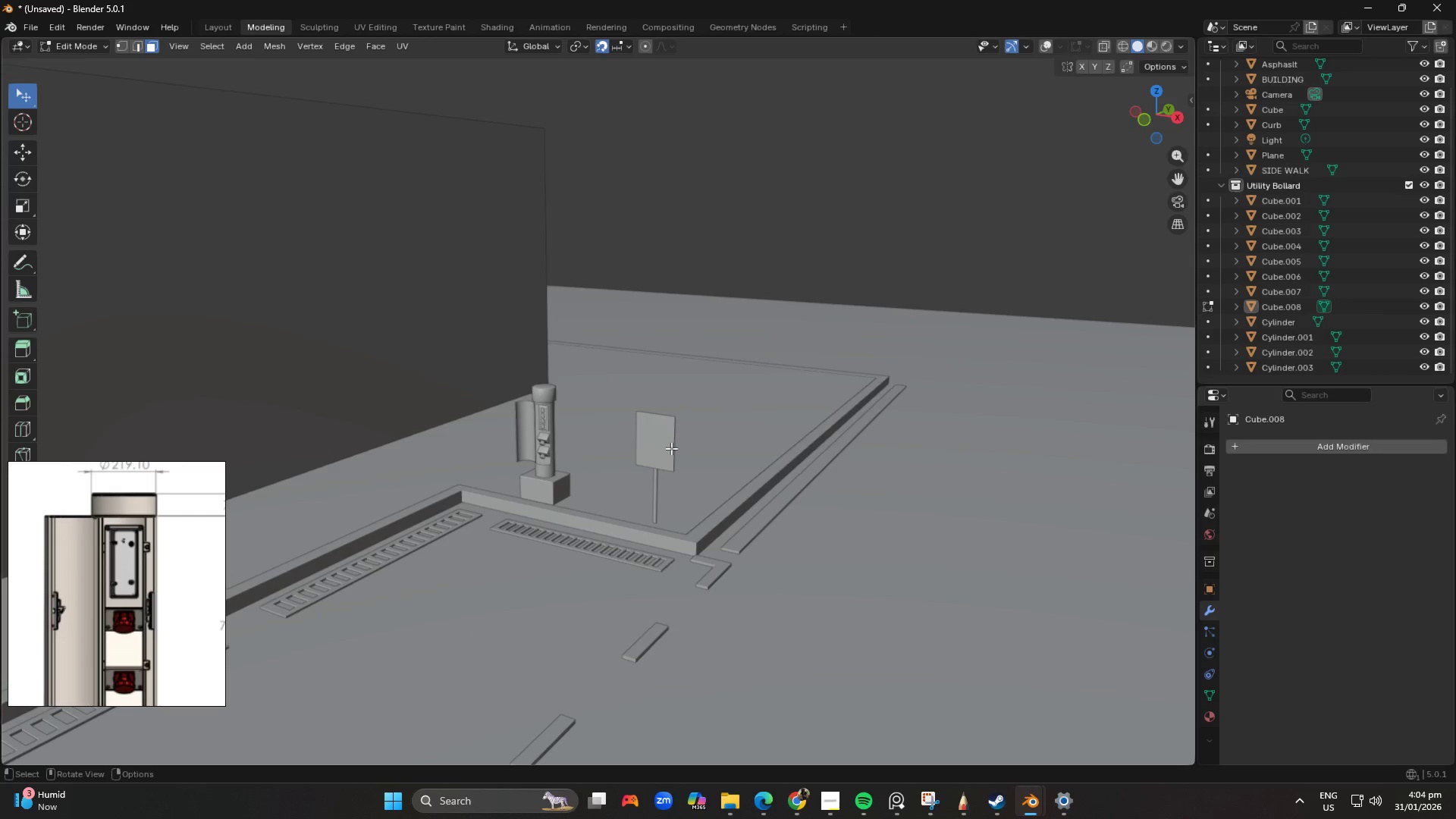 
key(Tab)
 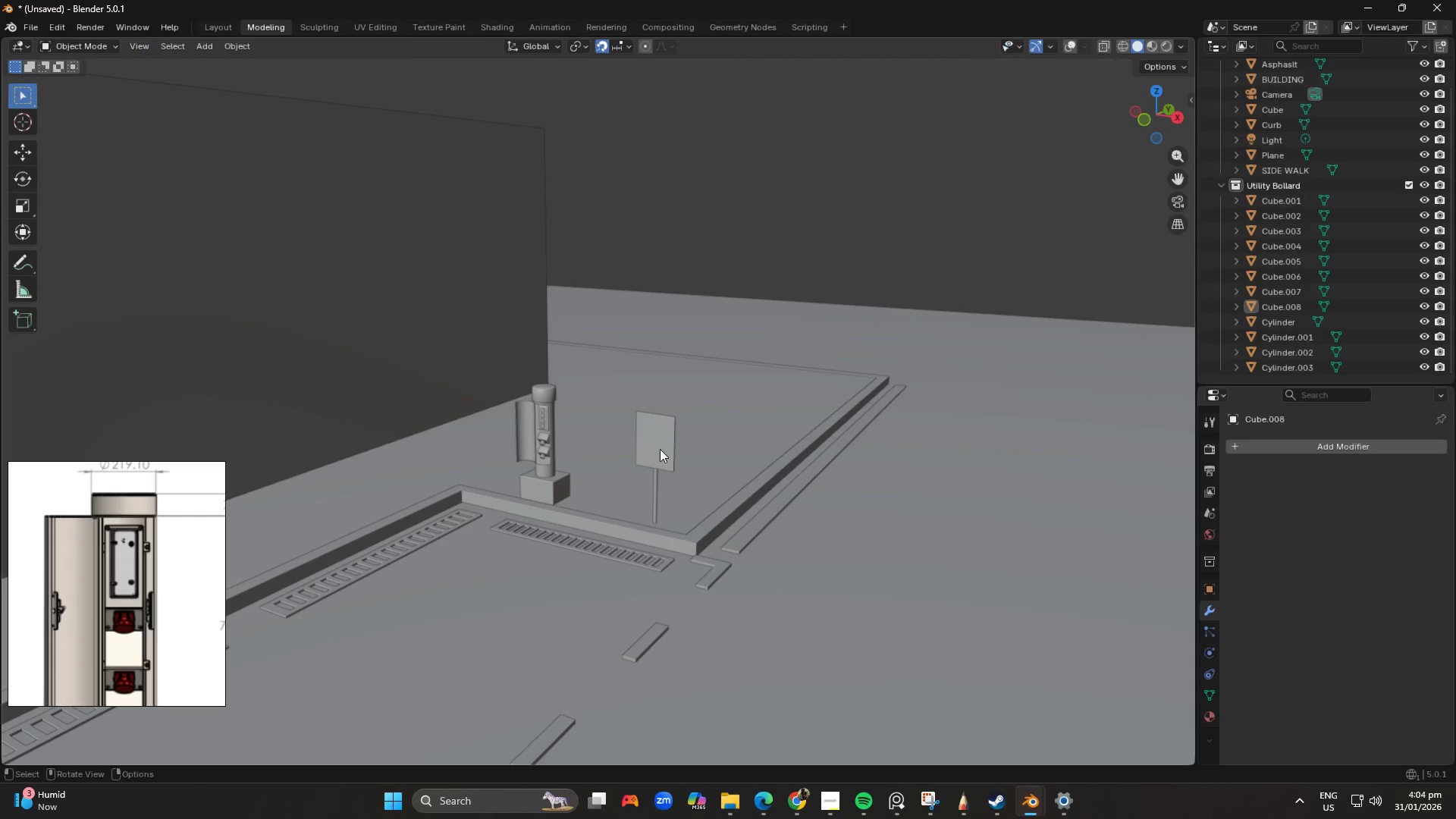 
left_click([657, 449])
 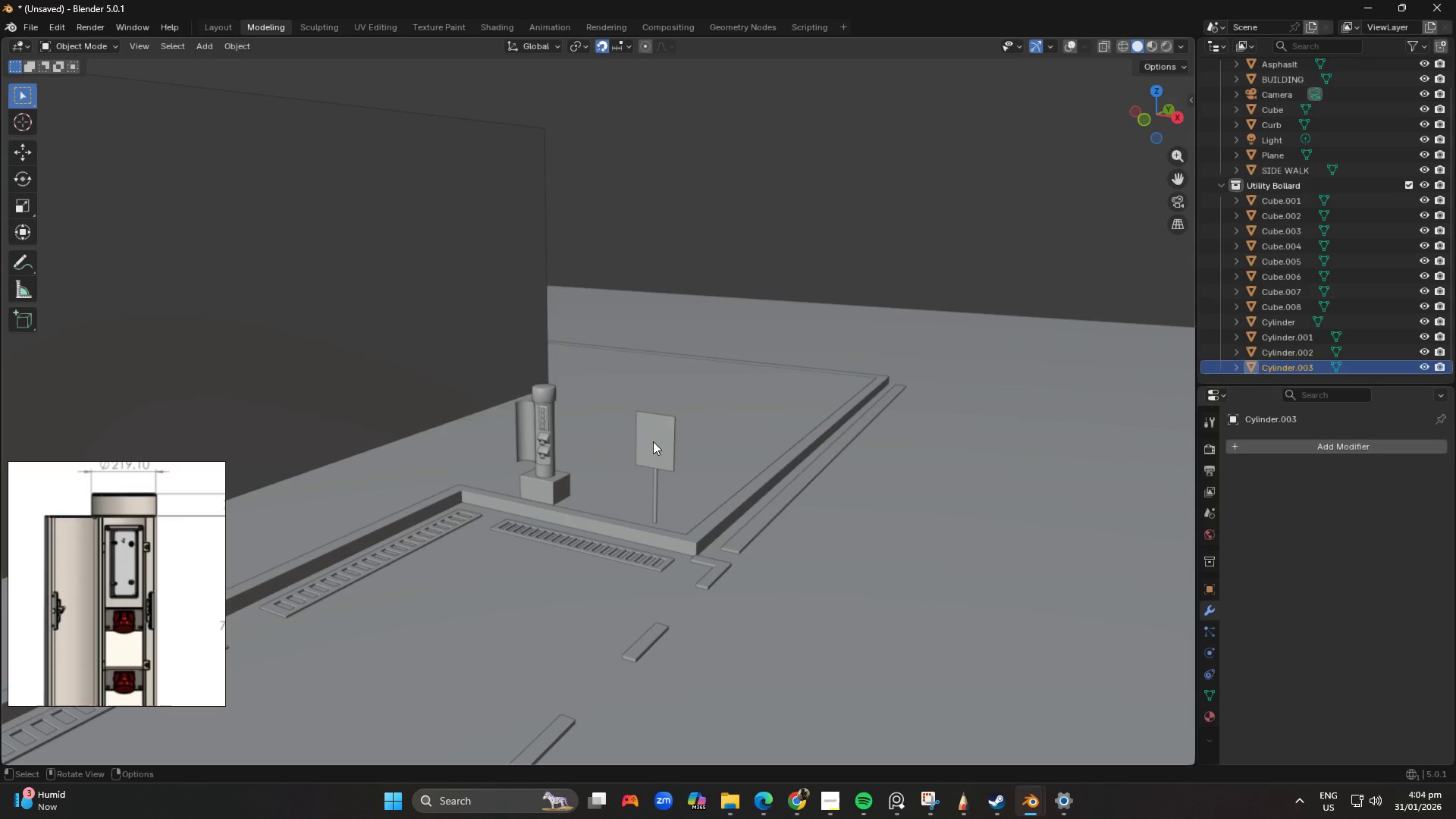 
left_click([650, 441])
 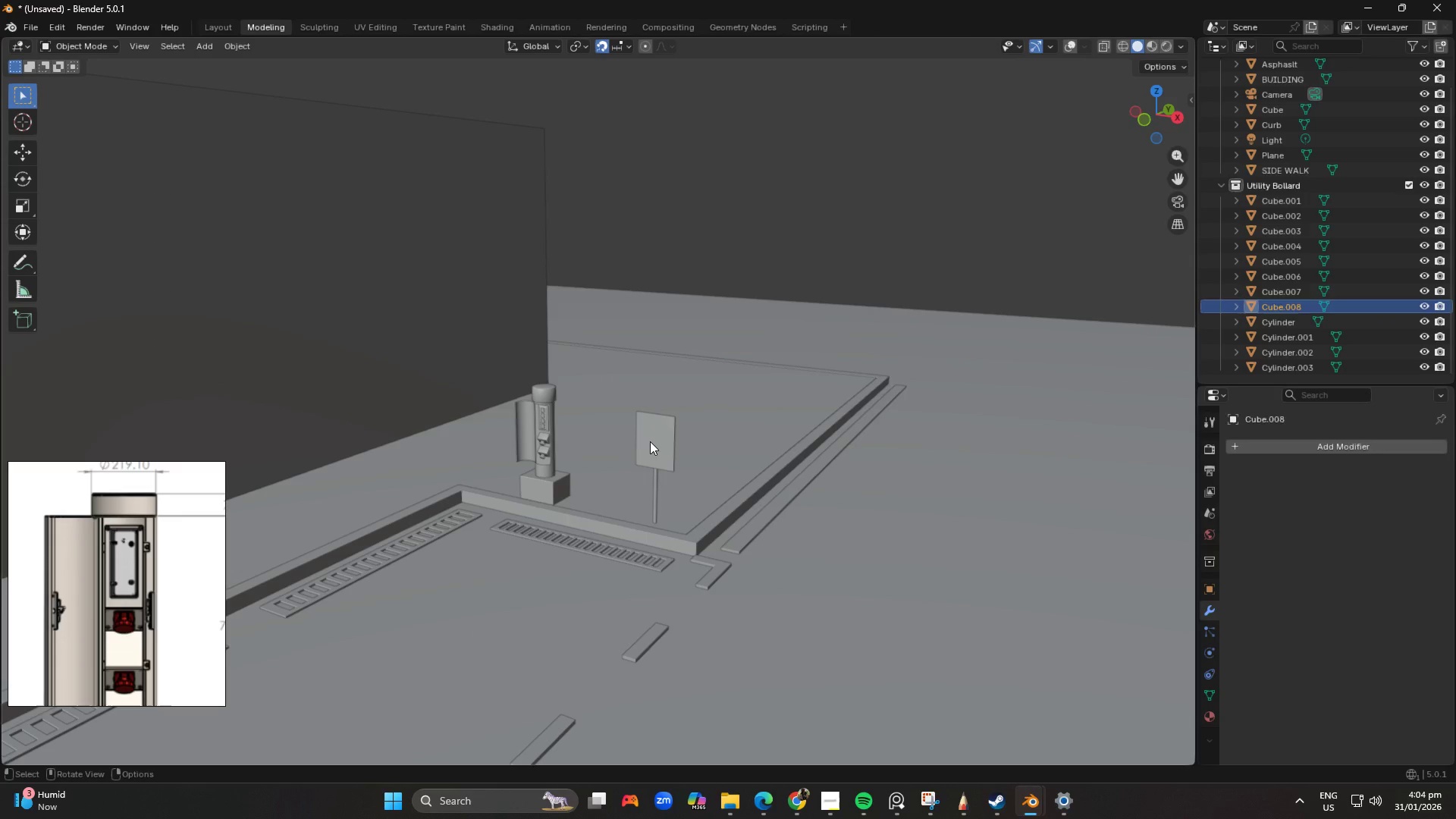 
left_click([650, 441])
 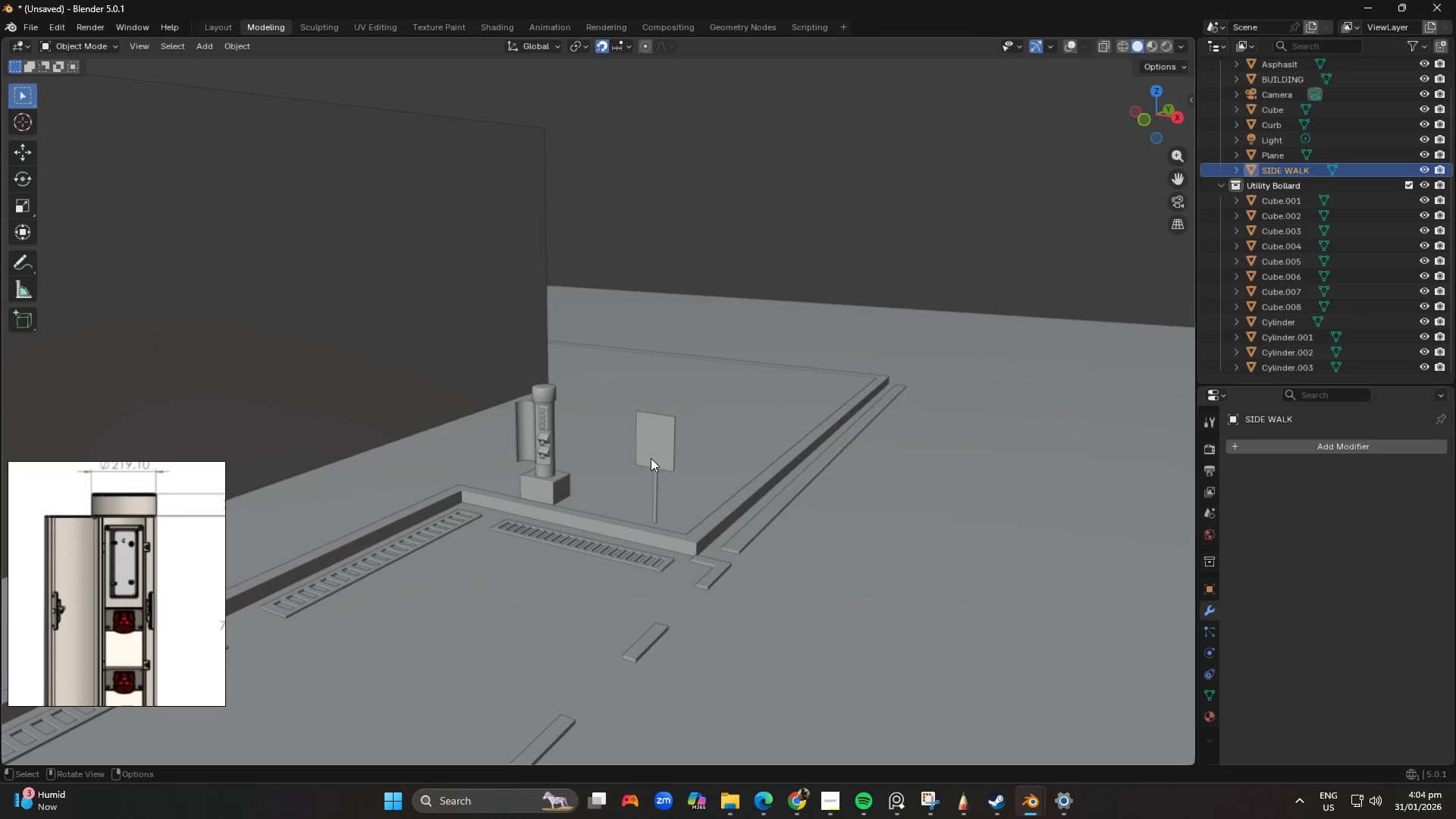 
left_click([651, 460])
 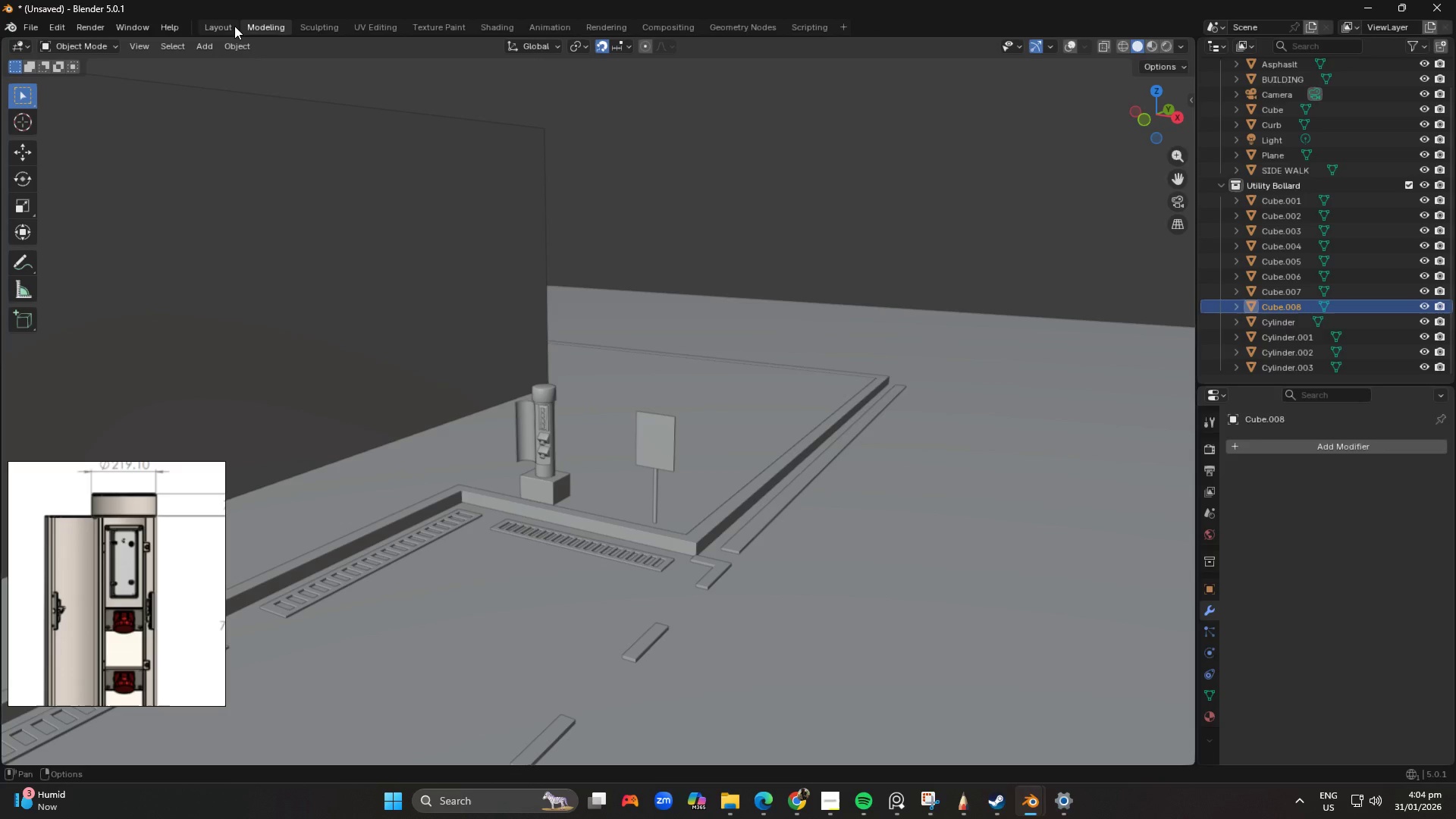 
wait(5.08)
 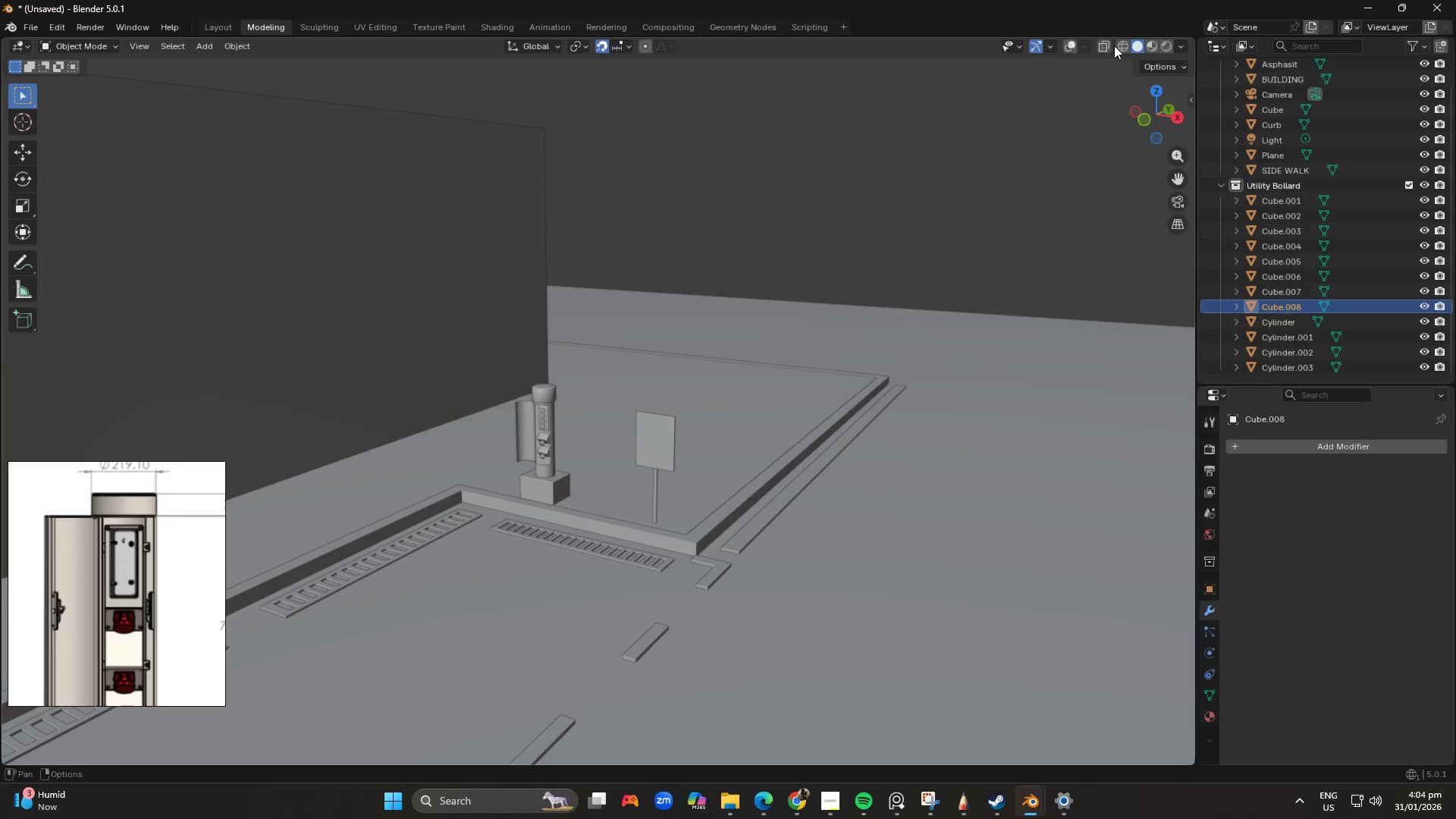 
scroll: coordinate [469, 181], scroll_direction: up, amount: 2.0
 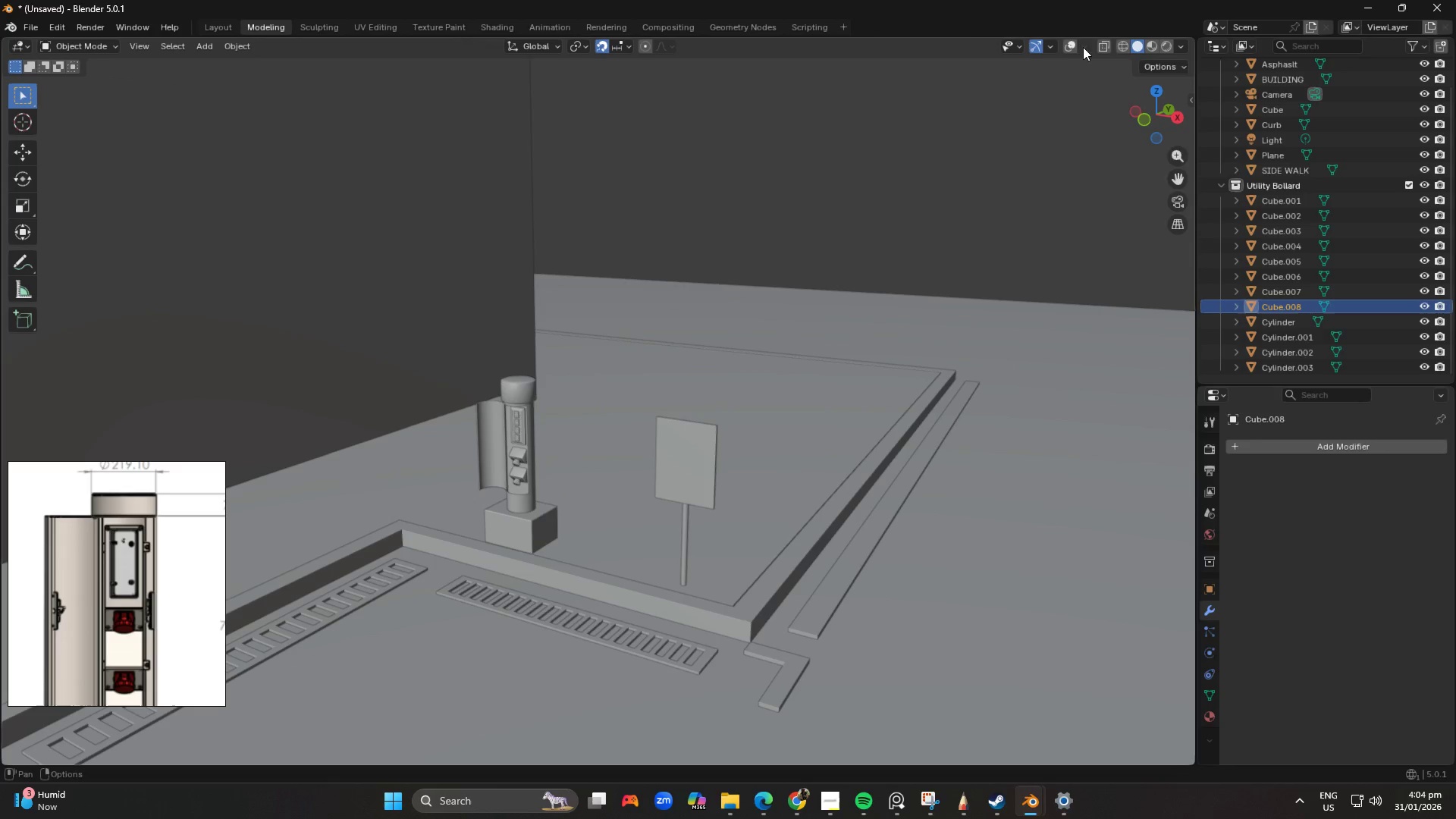 
left_click([1070, 45])
 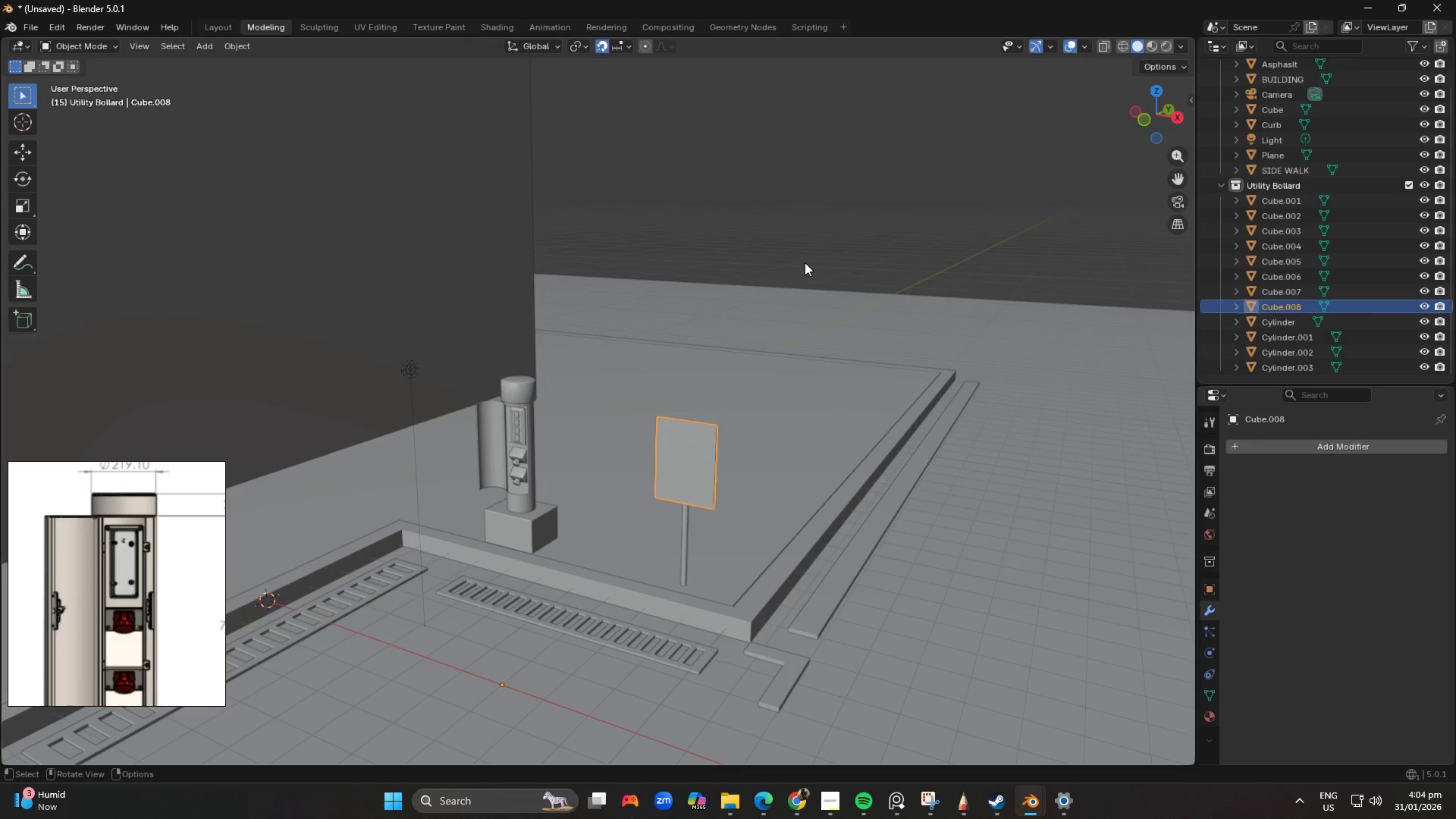 
key(Tab)
 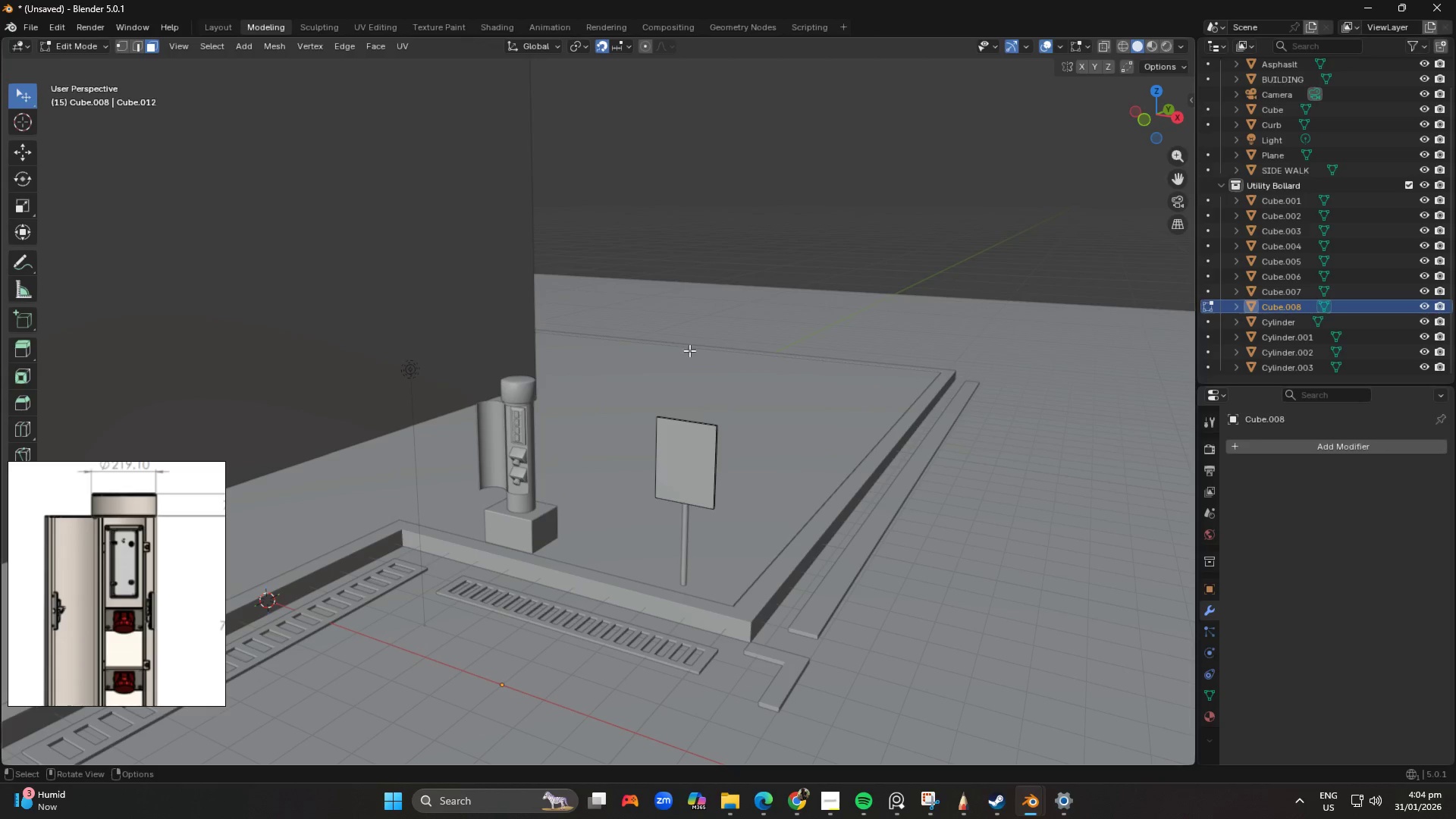 
key(Tab)
 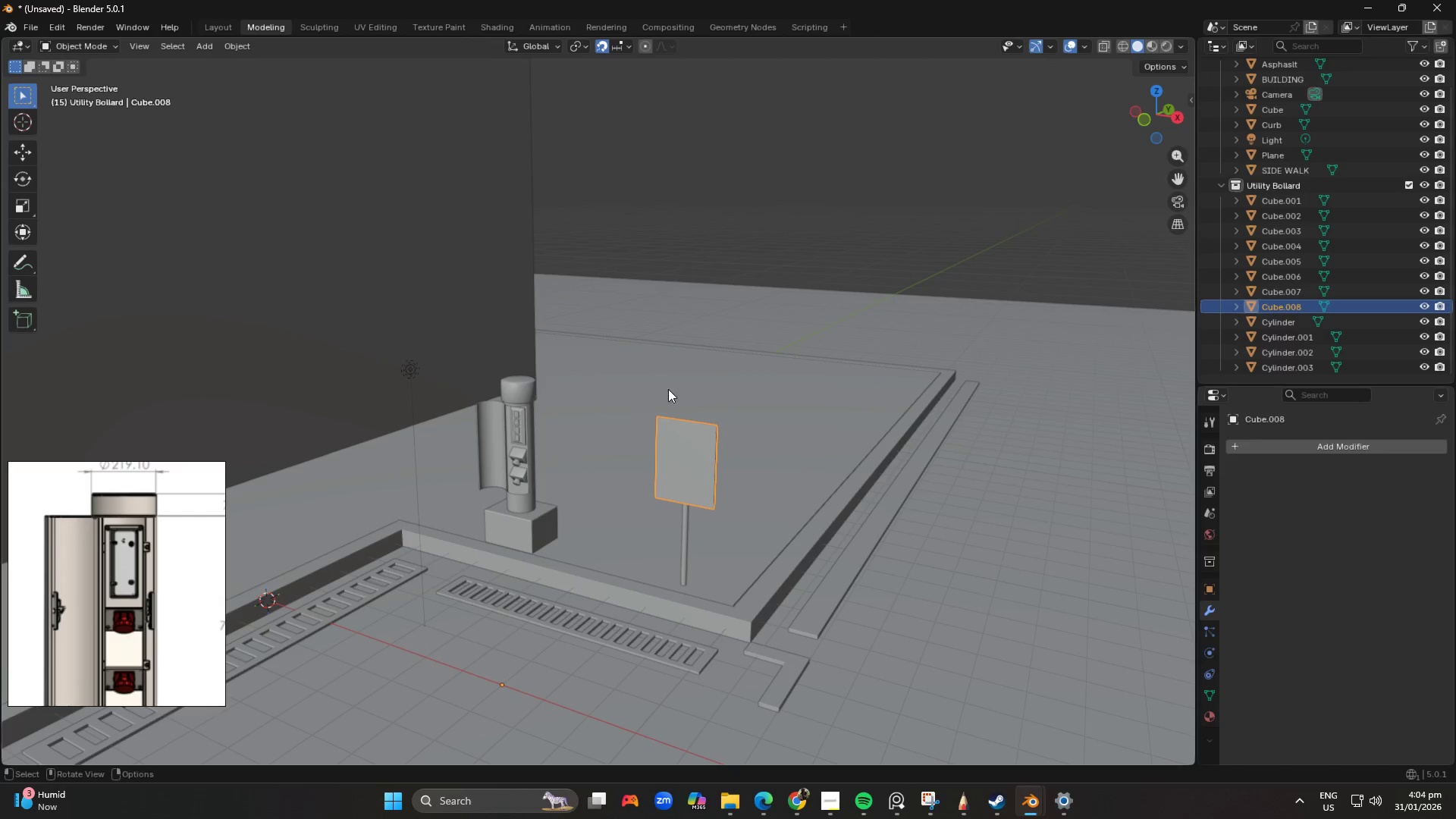 
scroll: coordinate [673, 393], scroll_direction: down, amount: 2.0
 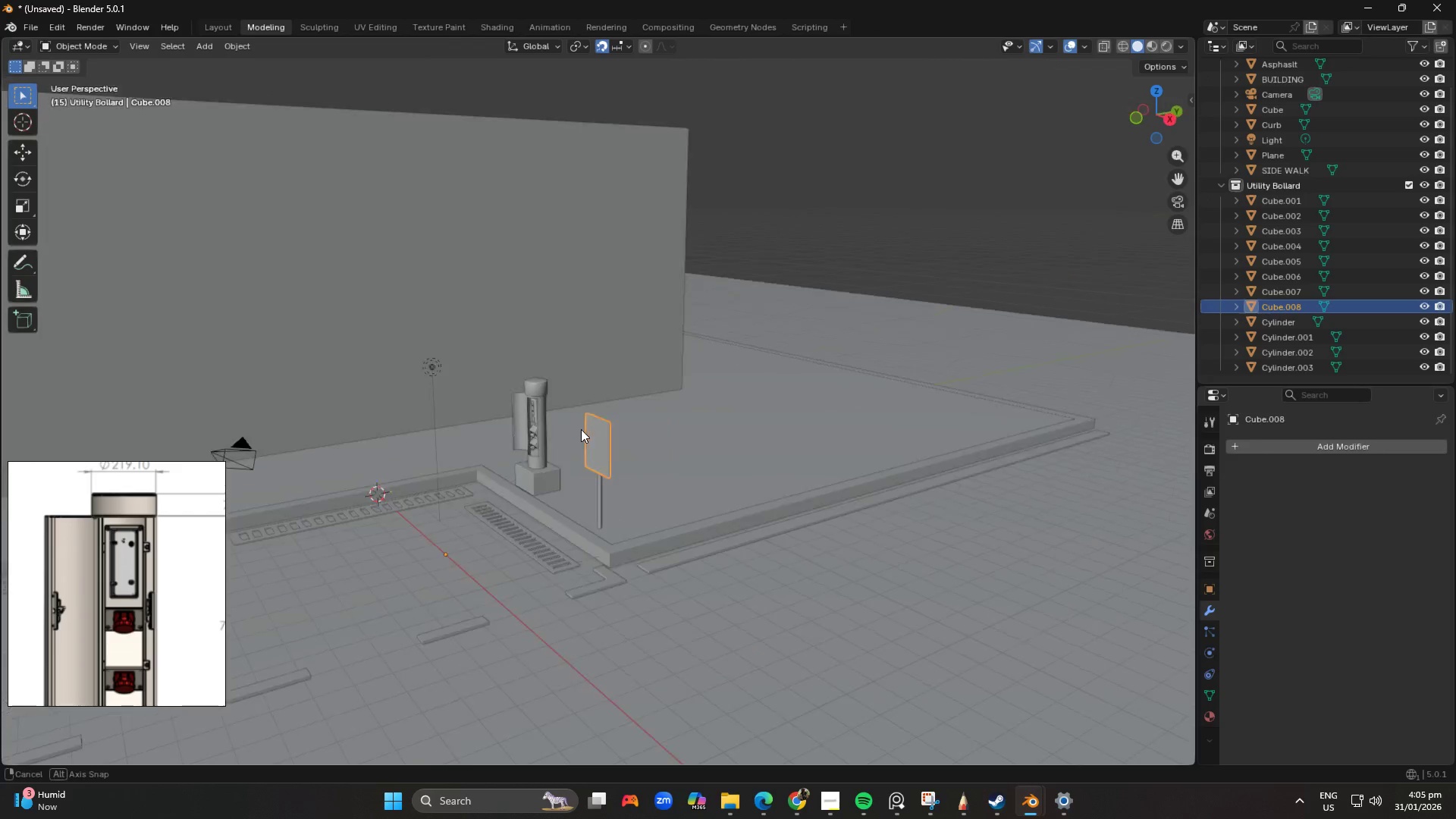 
hold_key(key=ShiftLeft, duration=0.33)
 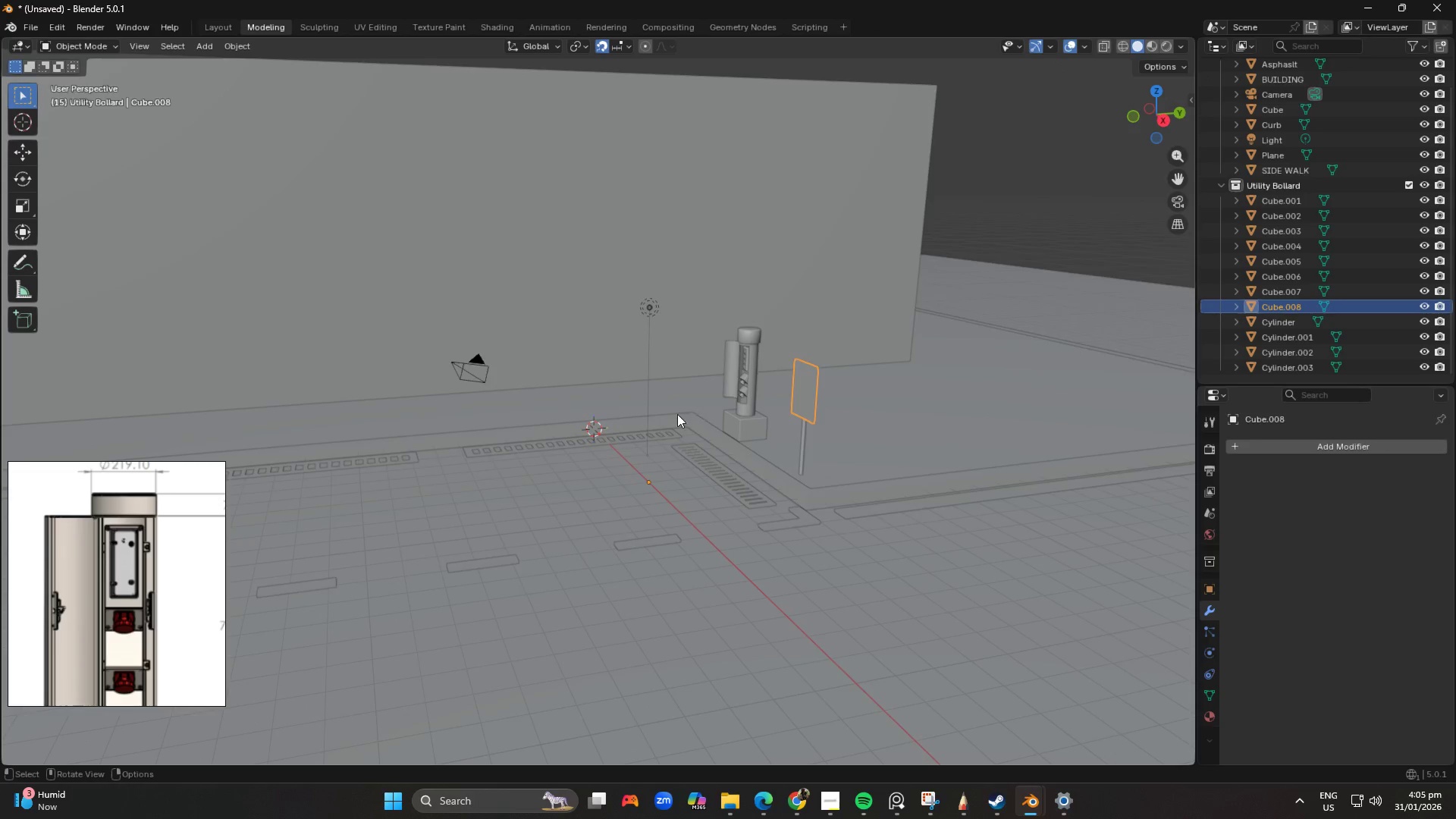 
scroll: coordinate [671, 419], scroll_direction: down, amount: 3.0
 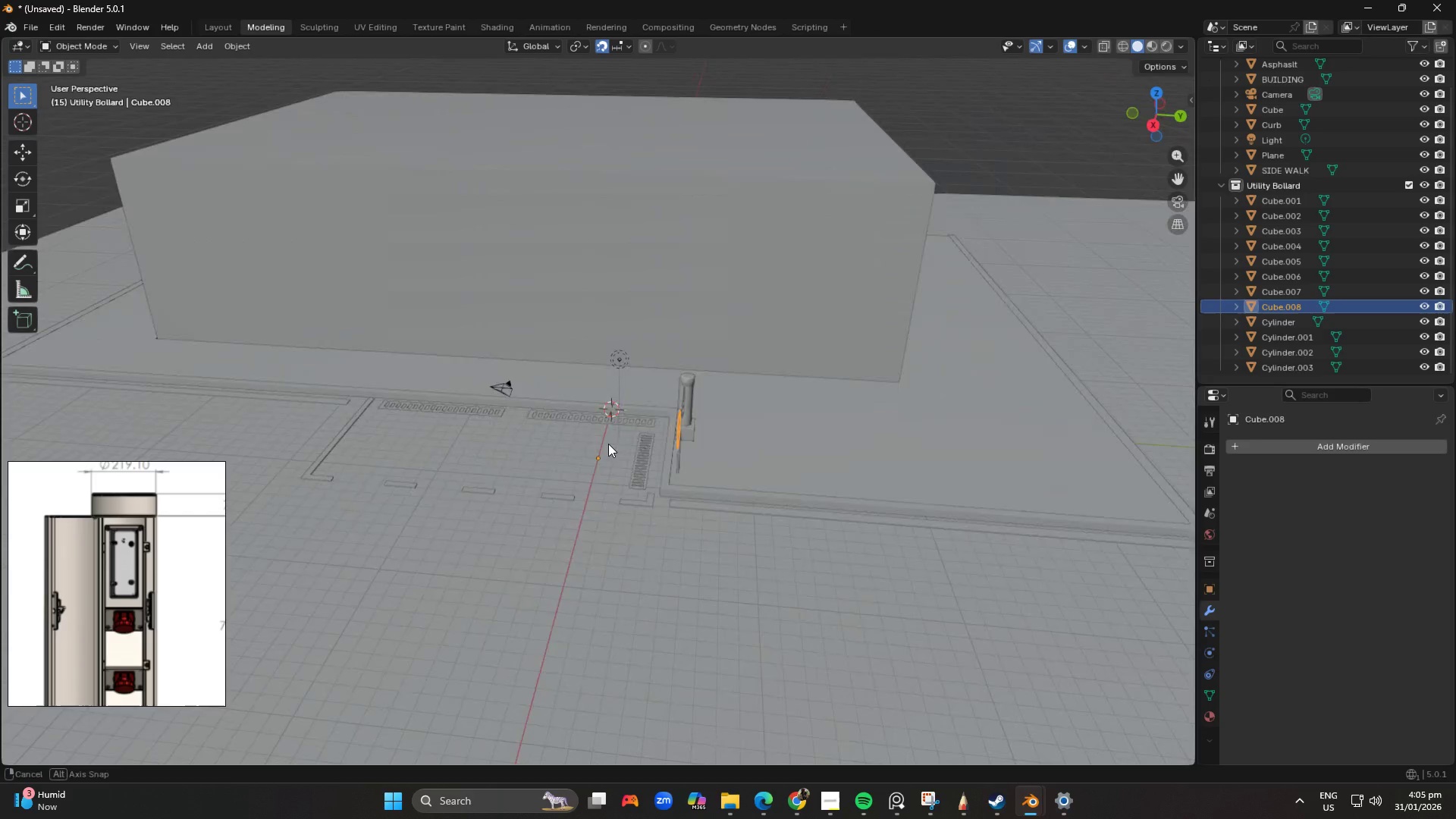 
hold_key(key=ShiftLeft, duration=0.97)
 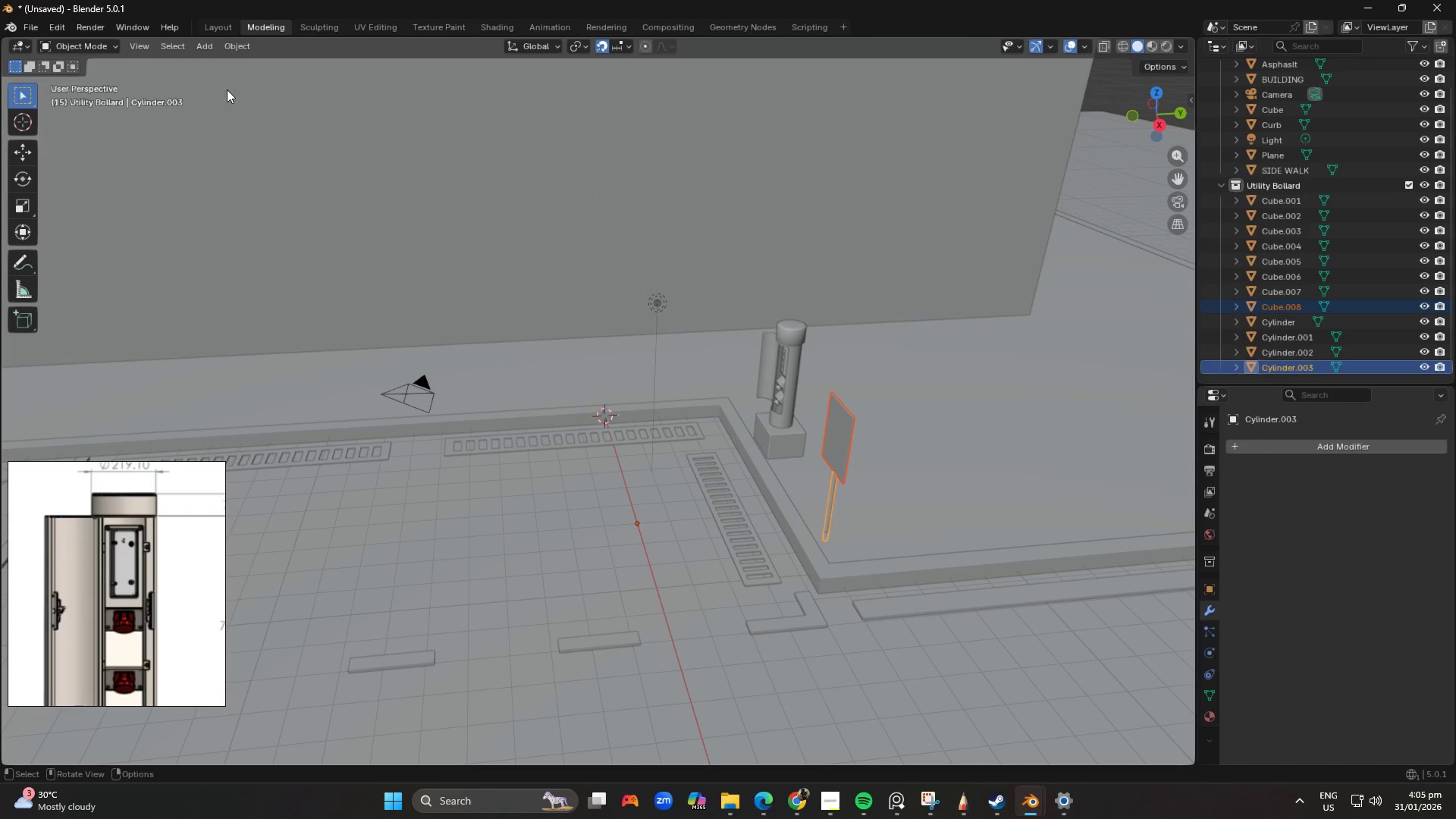 
scroll: coordinate [756, 461], scroll_direction: up, amount: 4.0
 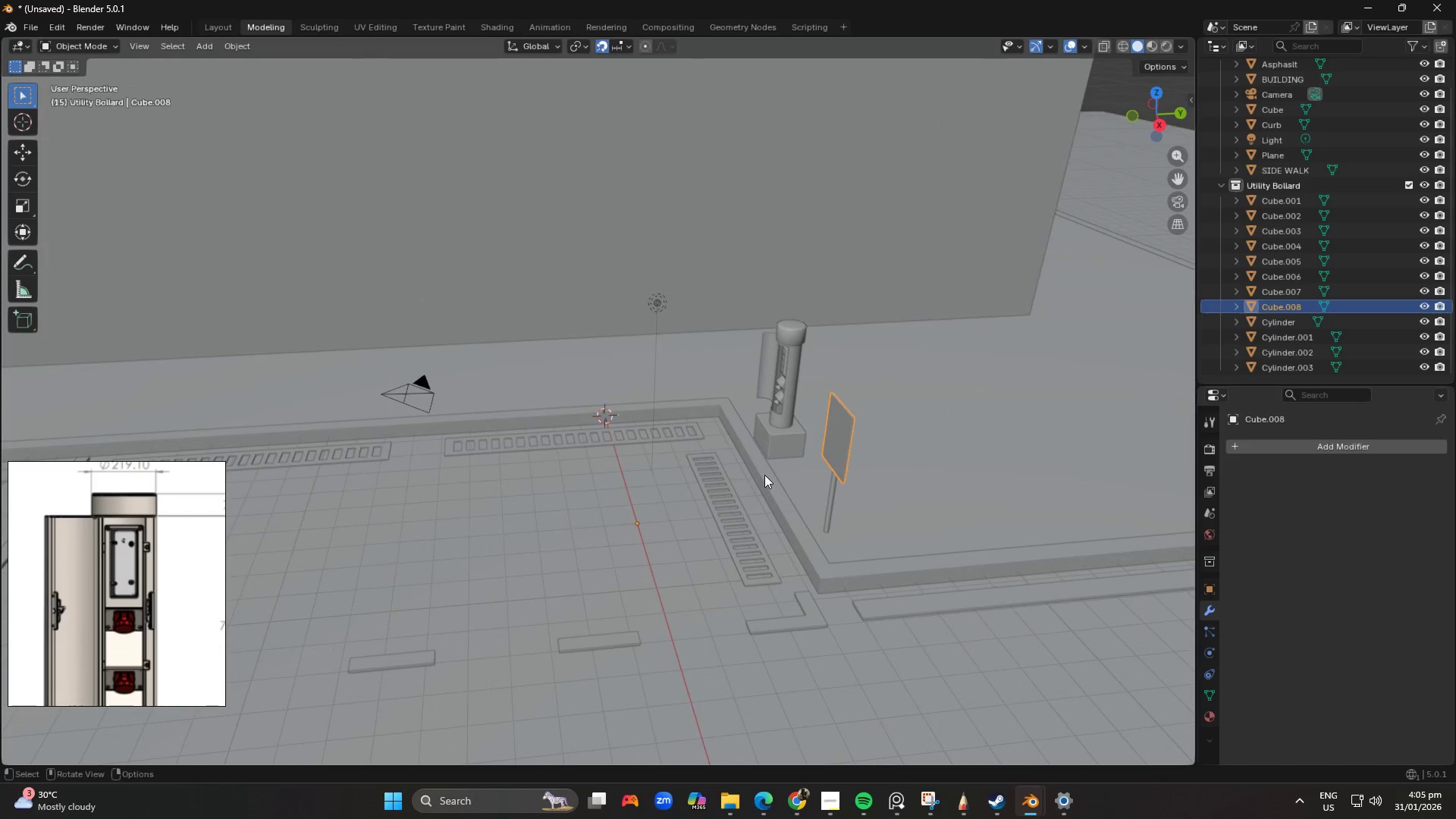 
left_click([832, 505])
 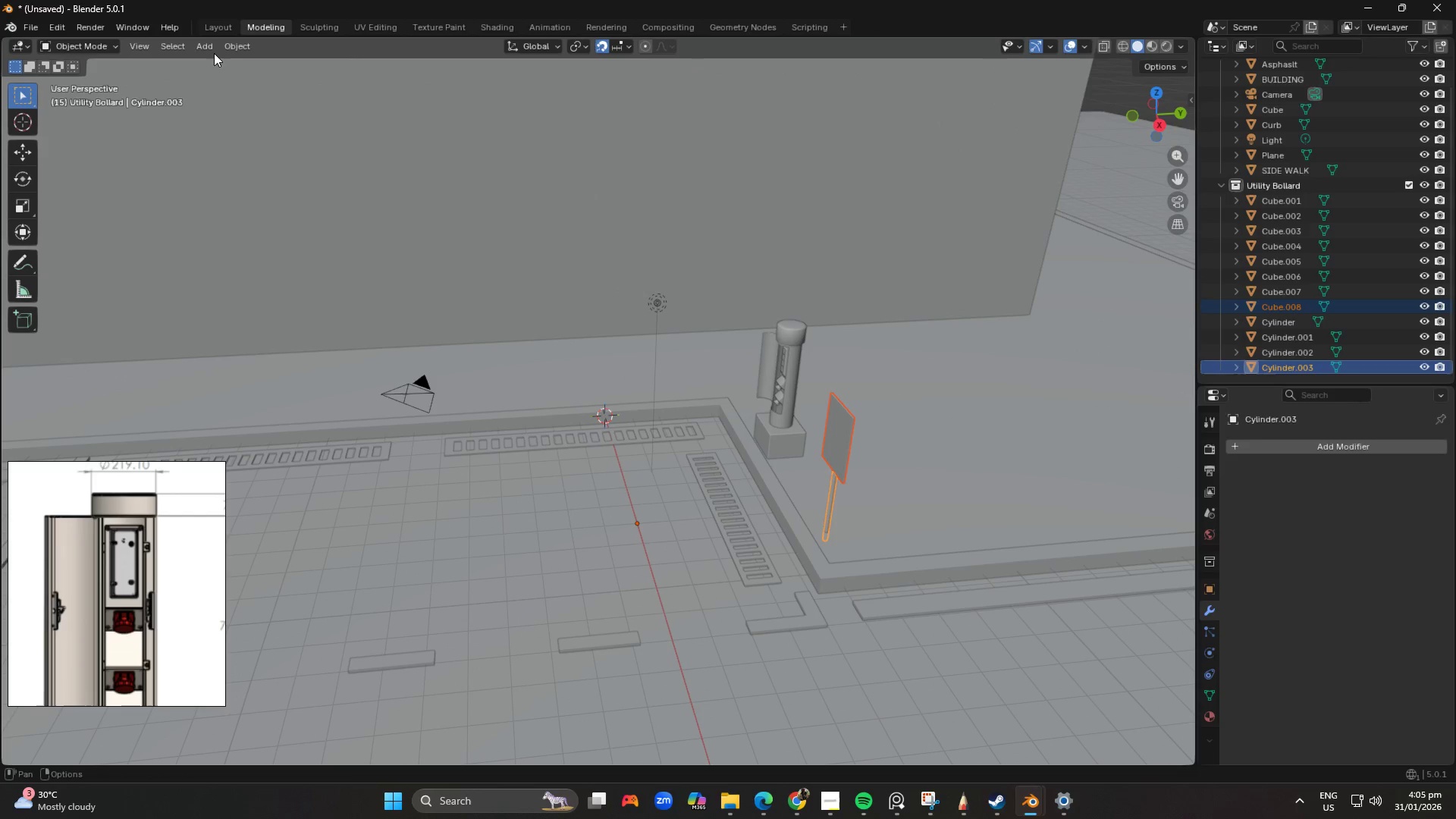 
left_click([226, 50])
 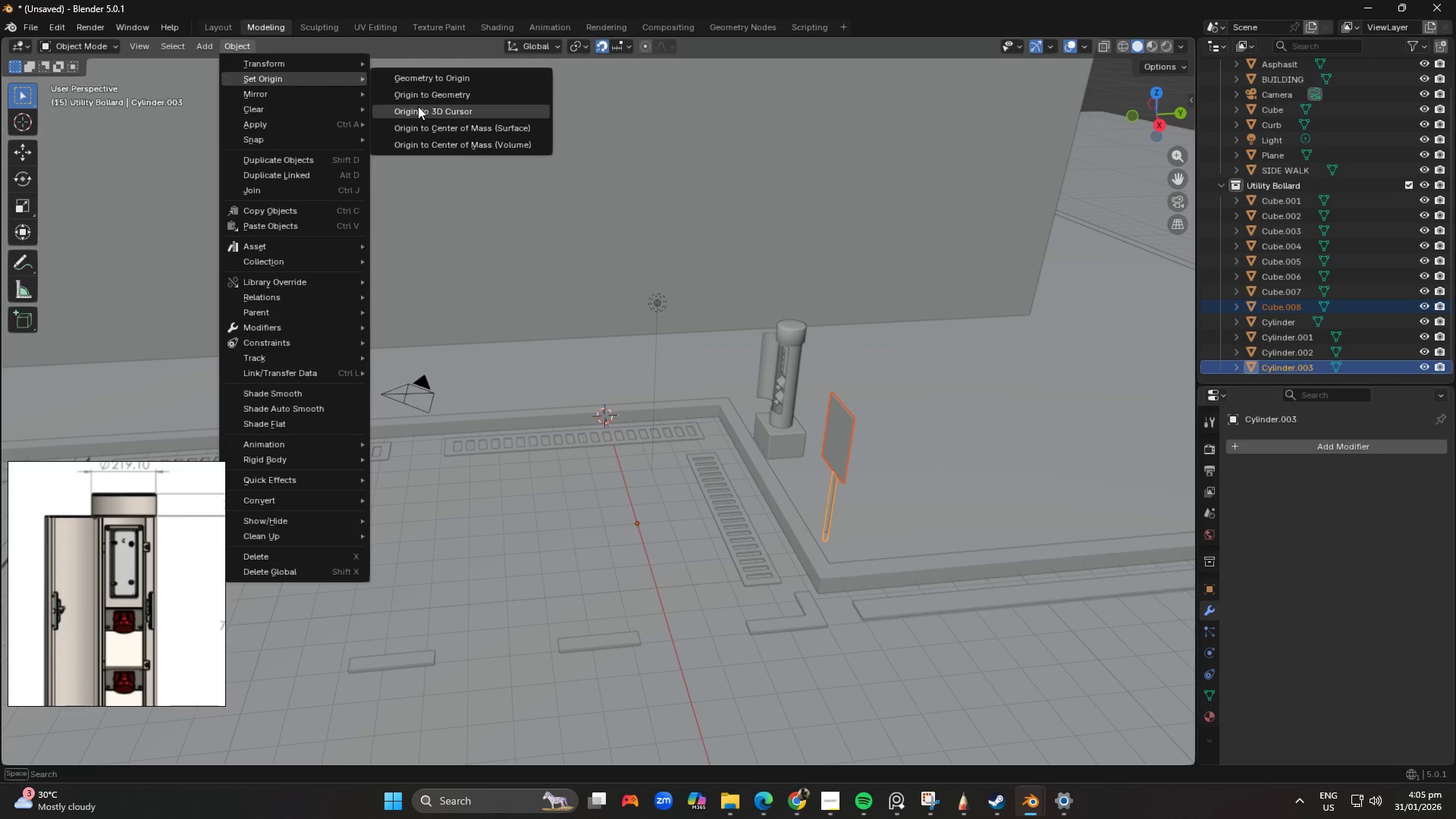 
left_click([425, 96])
 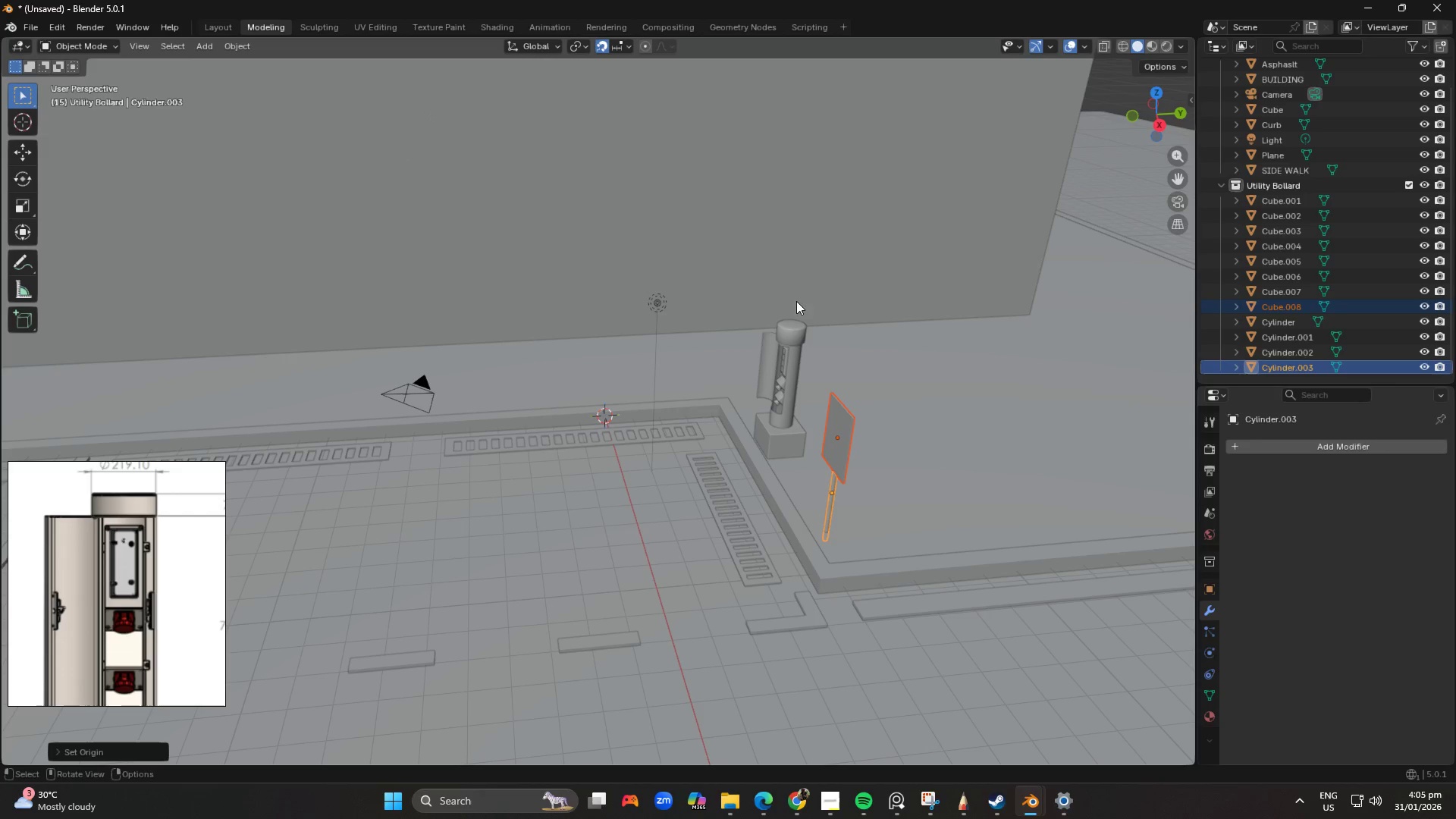 
scroll: coordinate [806, 340], scroll_direction: up, amount: 2.0
 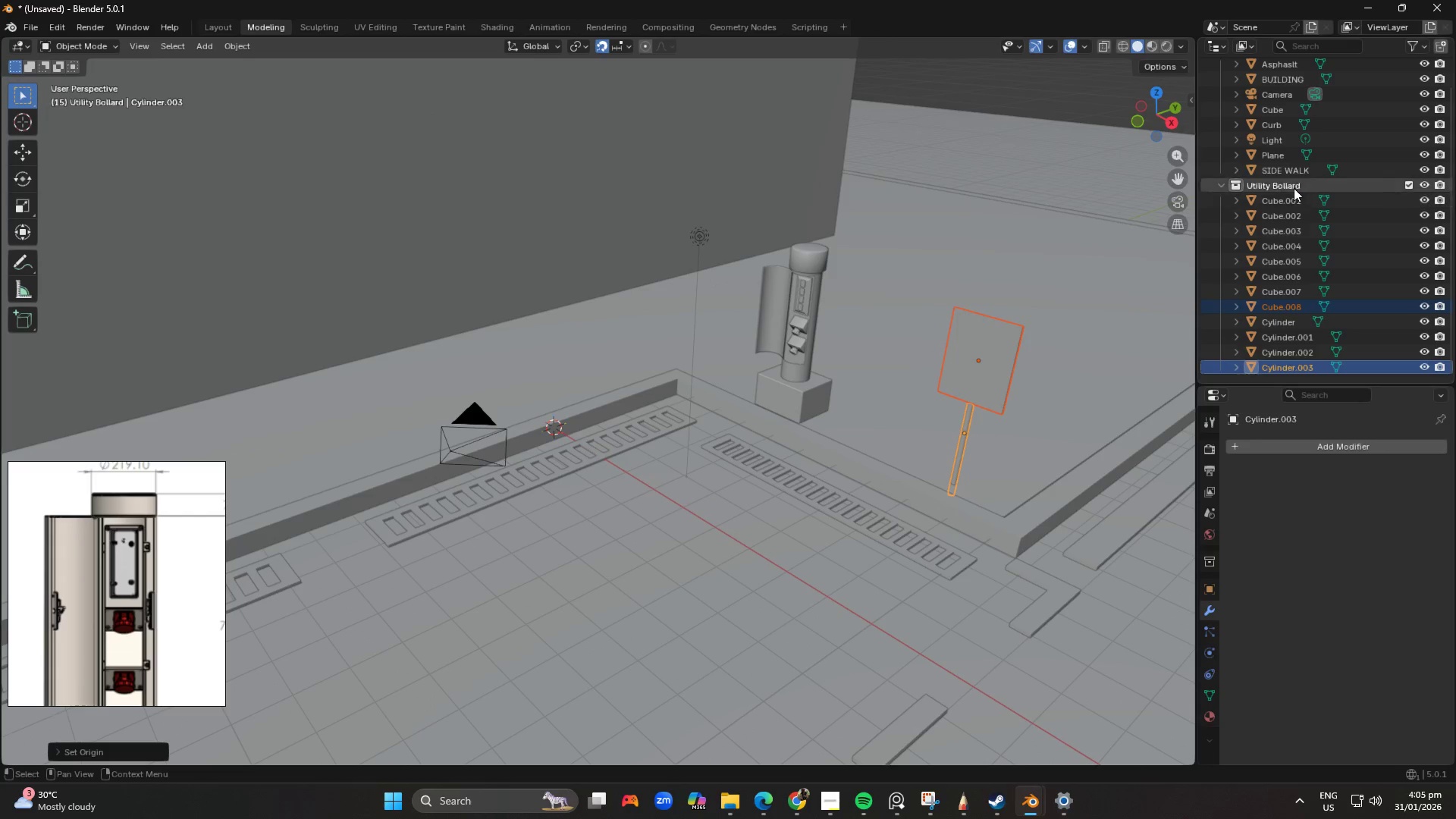 
hold_key(key=ControlLeft, duration=0.62)
left_click([1287, 206])
 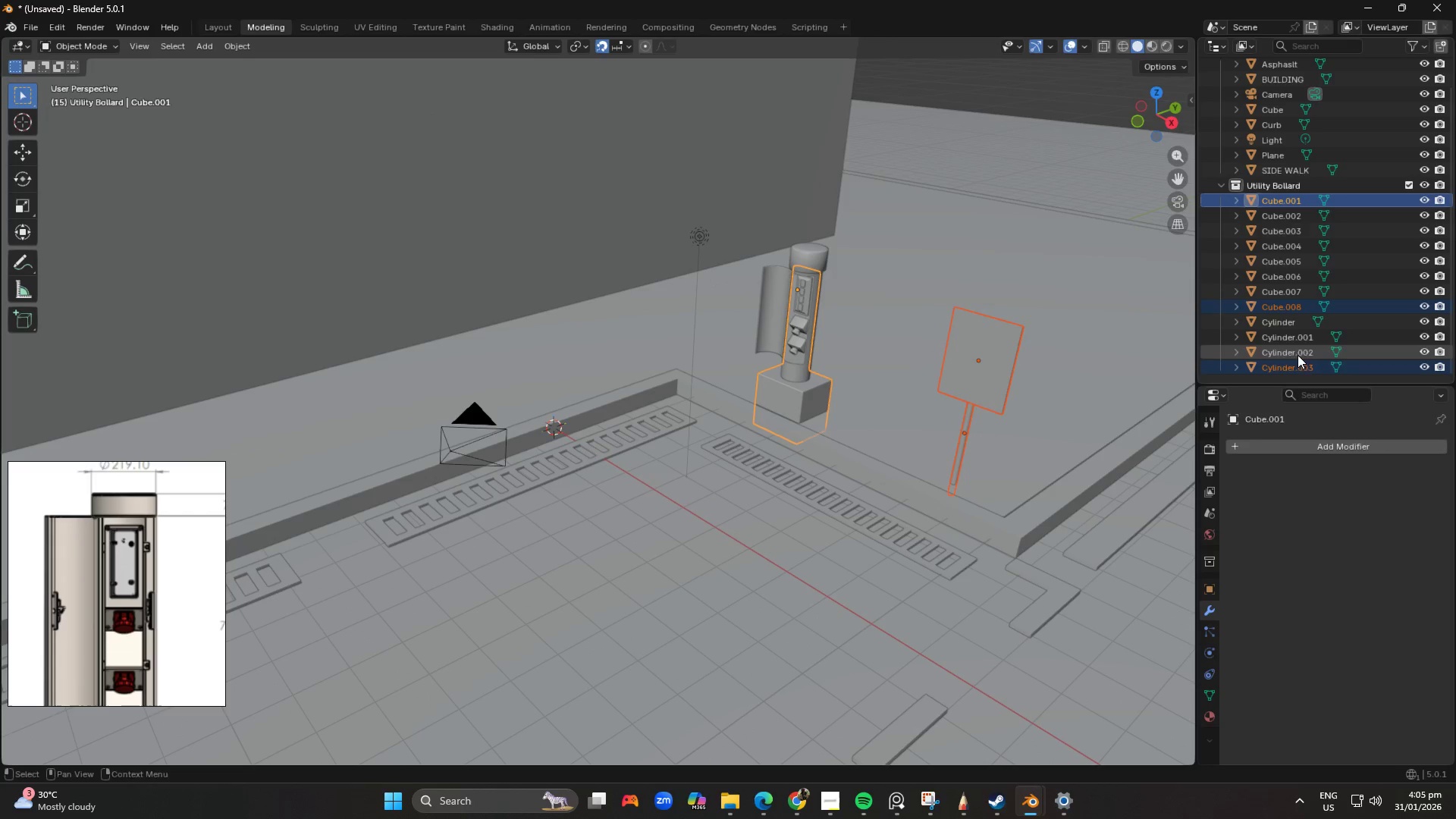 
hold_key(key=ShiftLeft, duration=1.08)
left_click([1283, 222])
 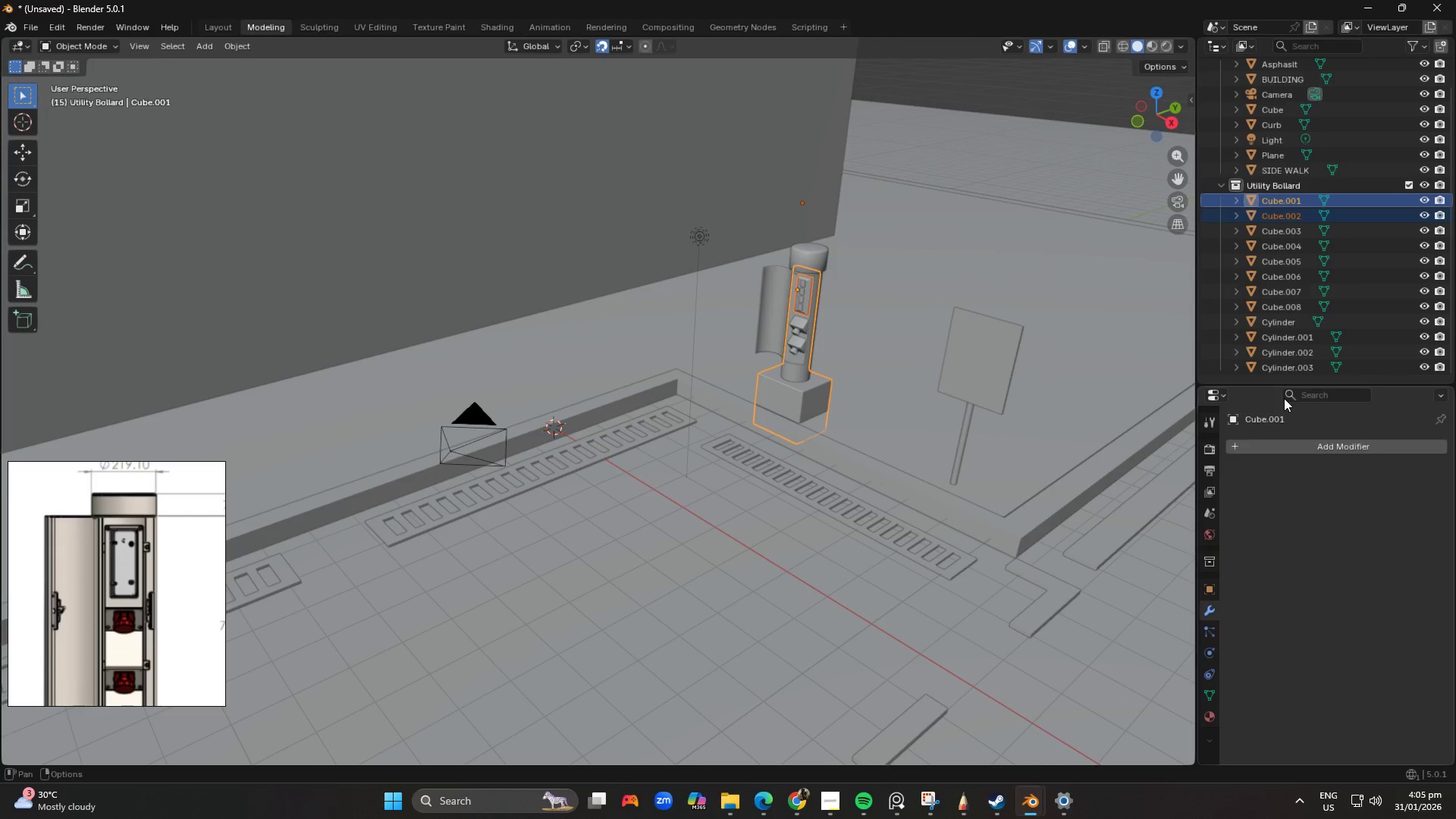 
hold_key(key=ControlLeft, duration=1.51)
left_click([1280, 362])
 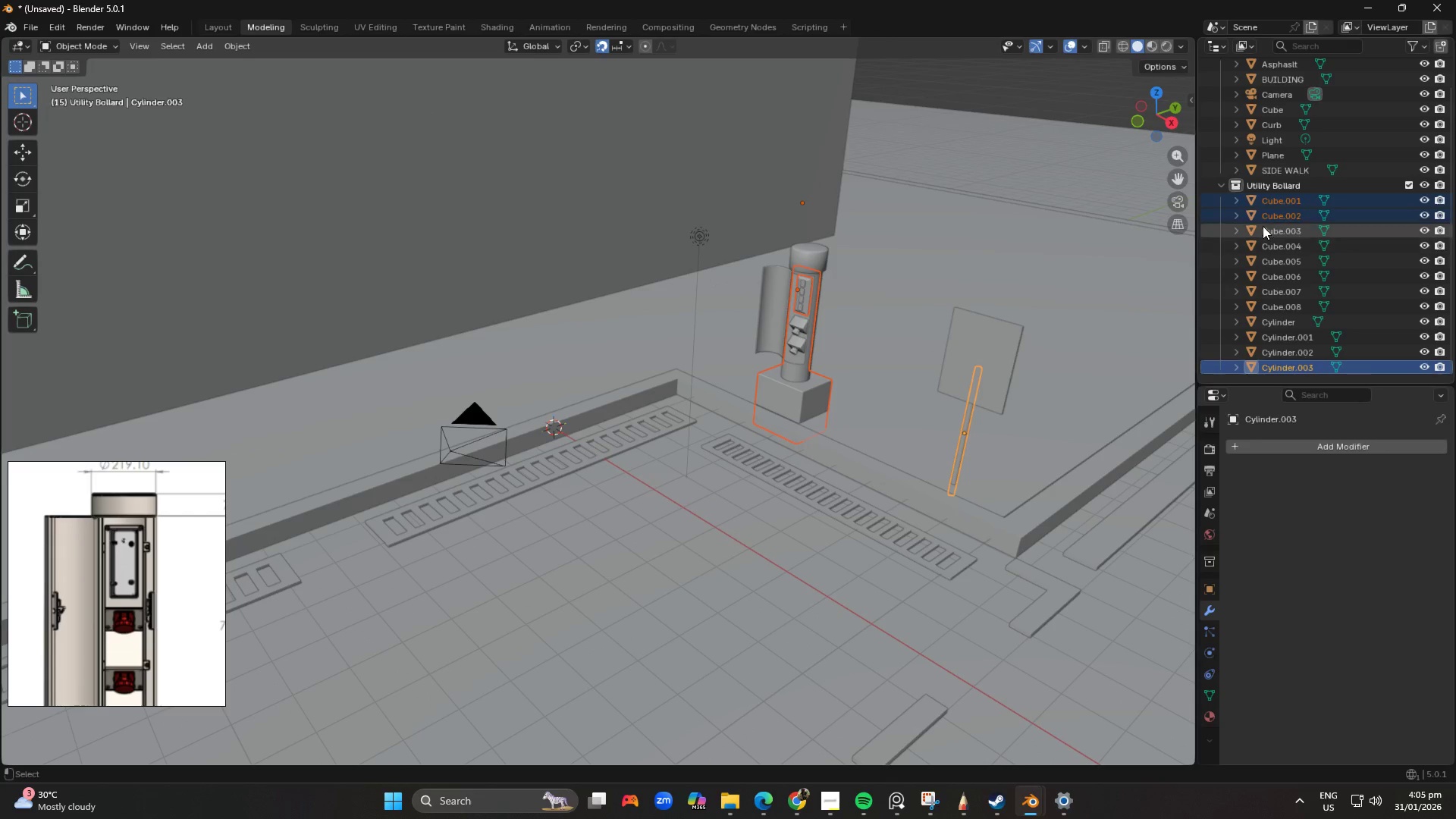 
left_click([1270, 228])
 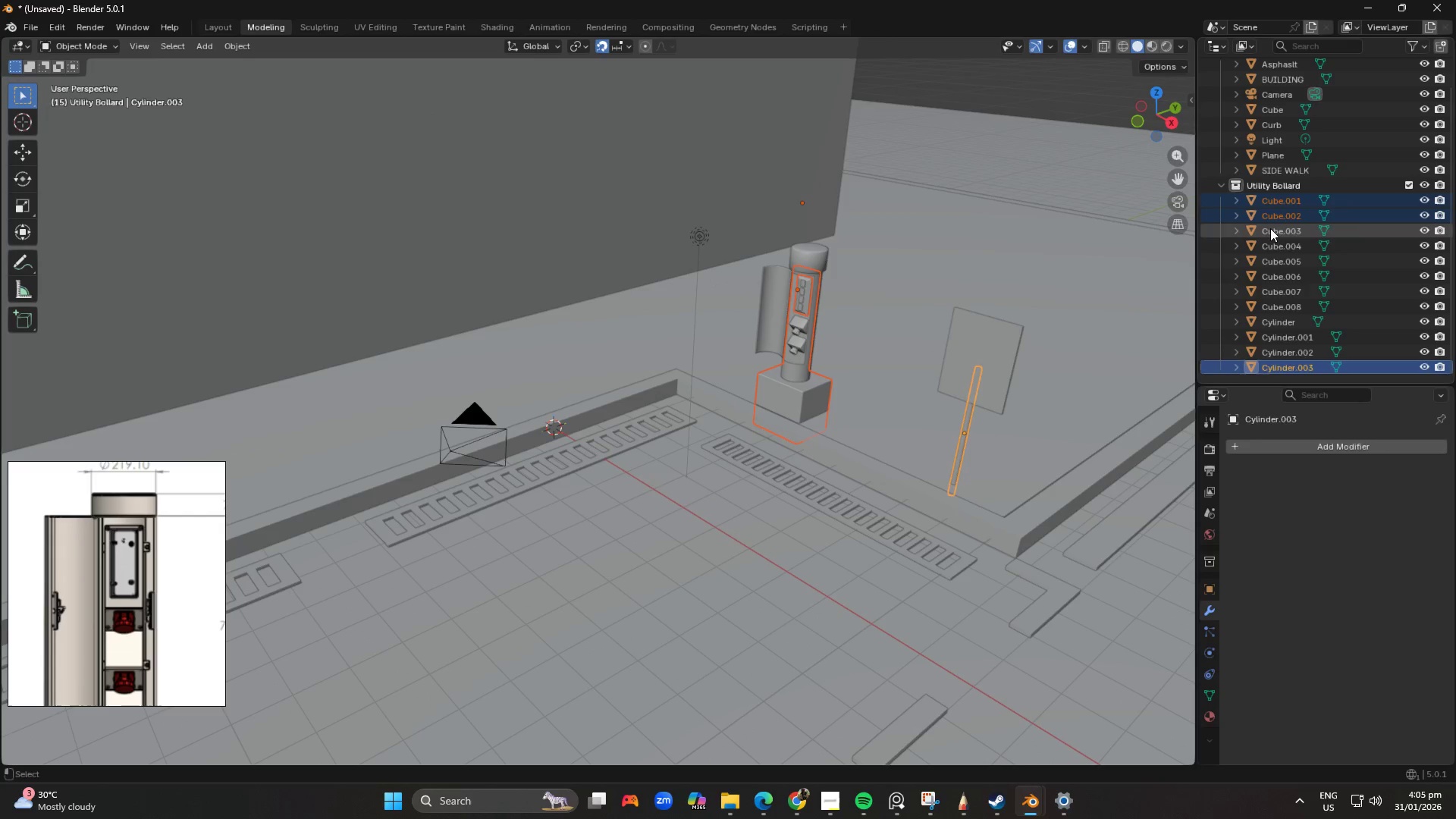 
hold_key(key=ControlLeft, duration=0.72)
 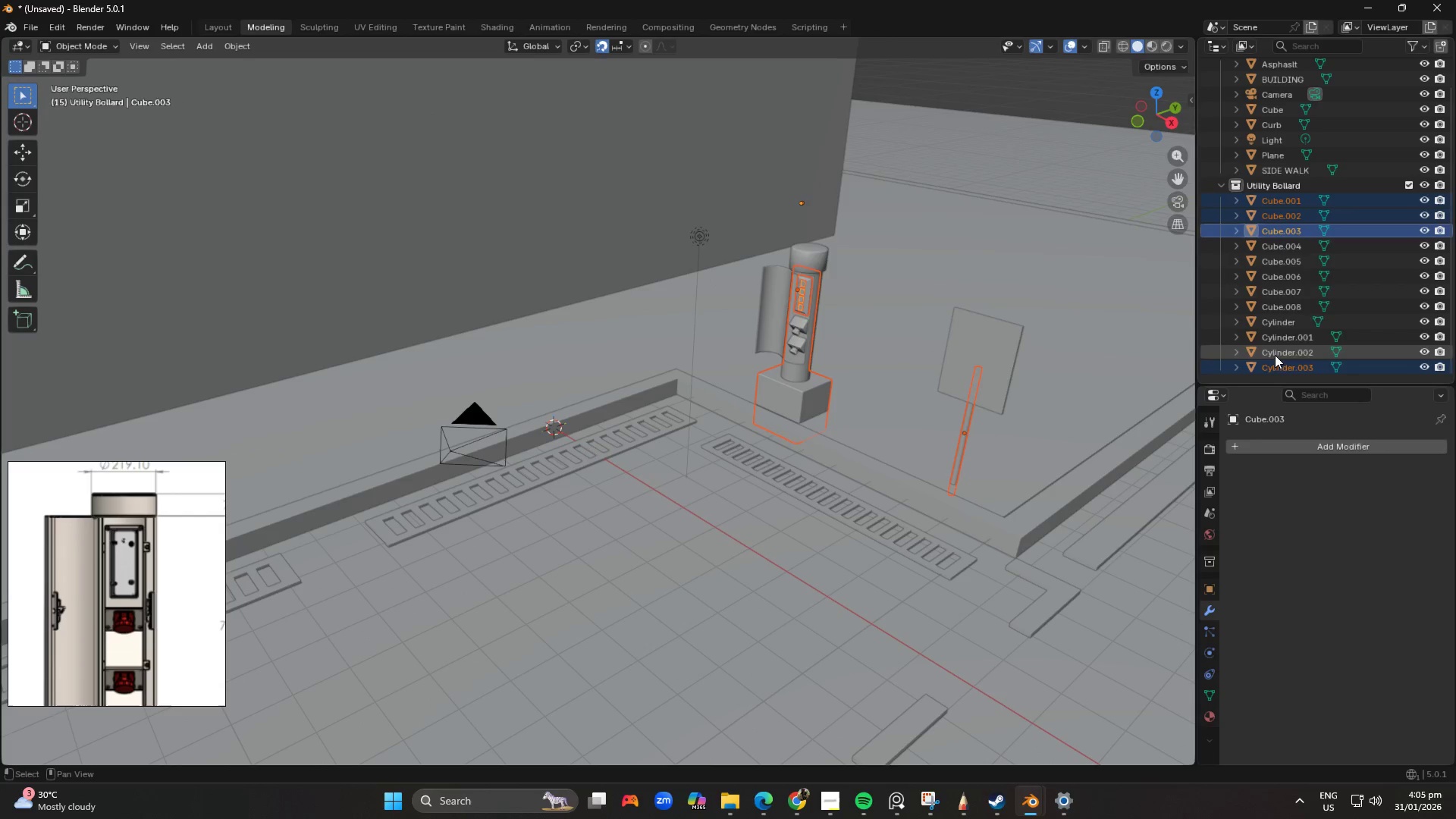 
hold_key(key=ShiftLeft, duration=0.97)
left_click([1275, 355])
 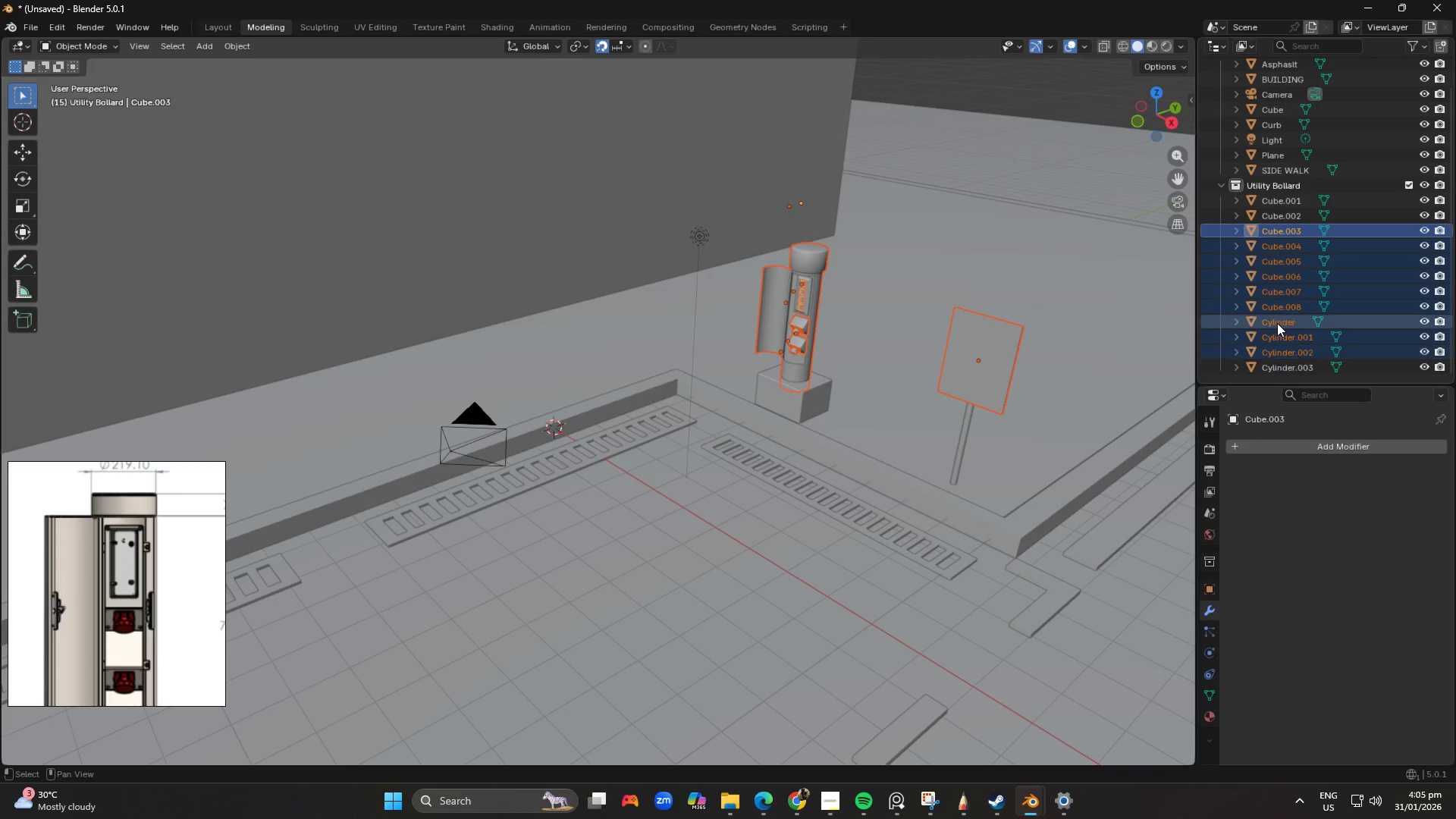 
hold_key(key=ShiftLeft, duration=1.51)
left_click([1277, 206])
 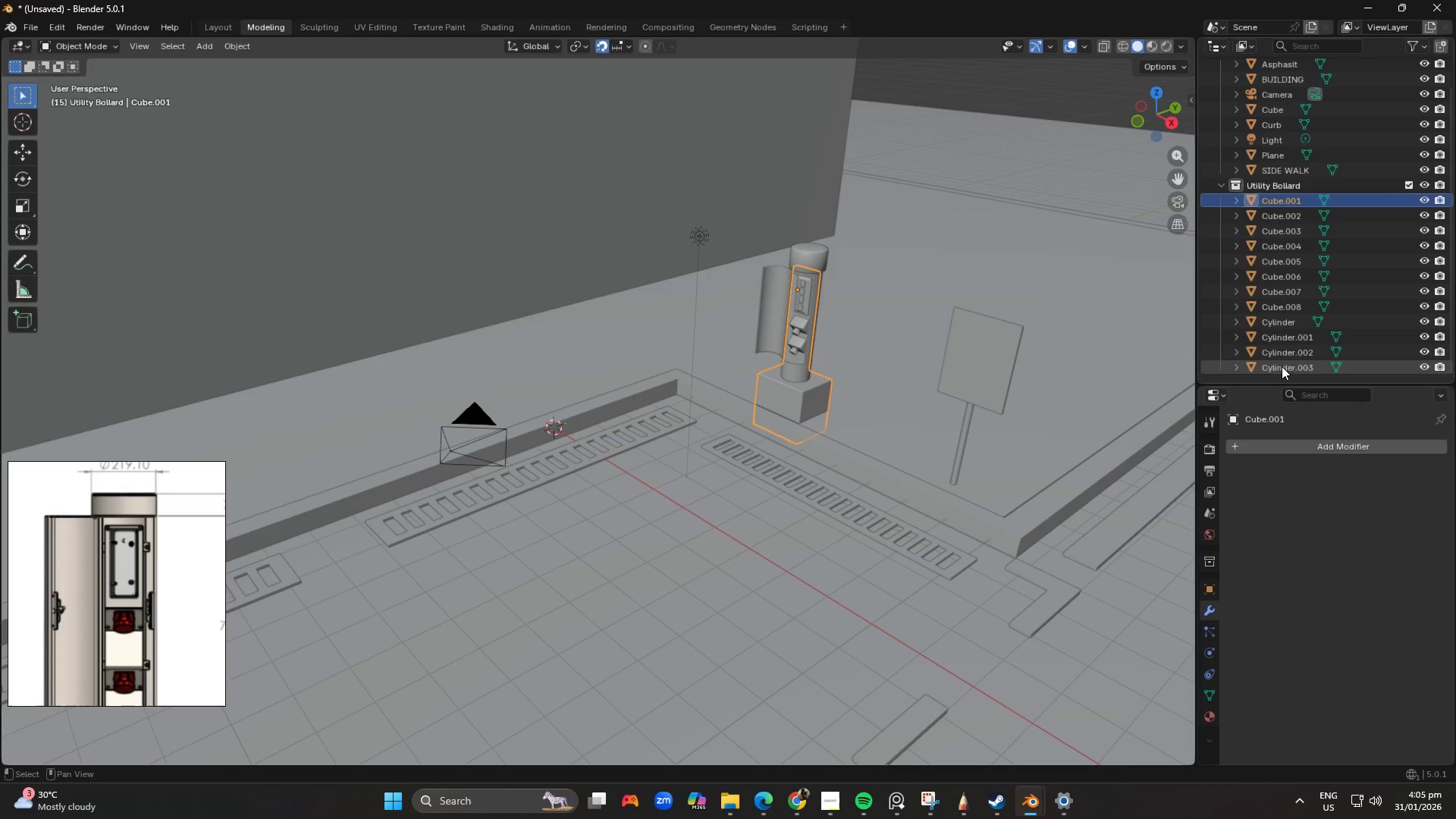 
left_click([1280, 371])
 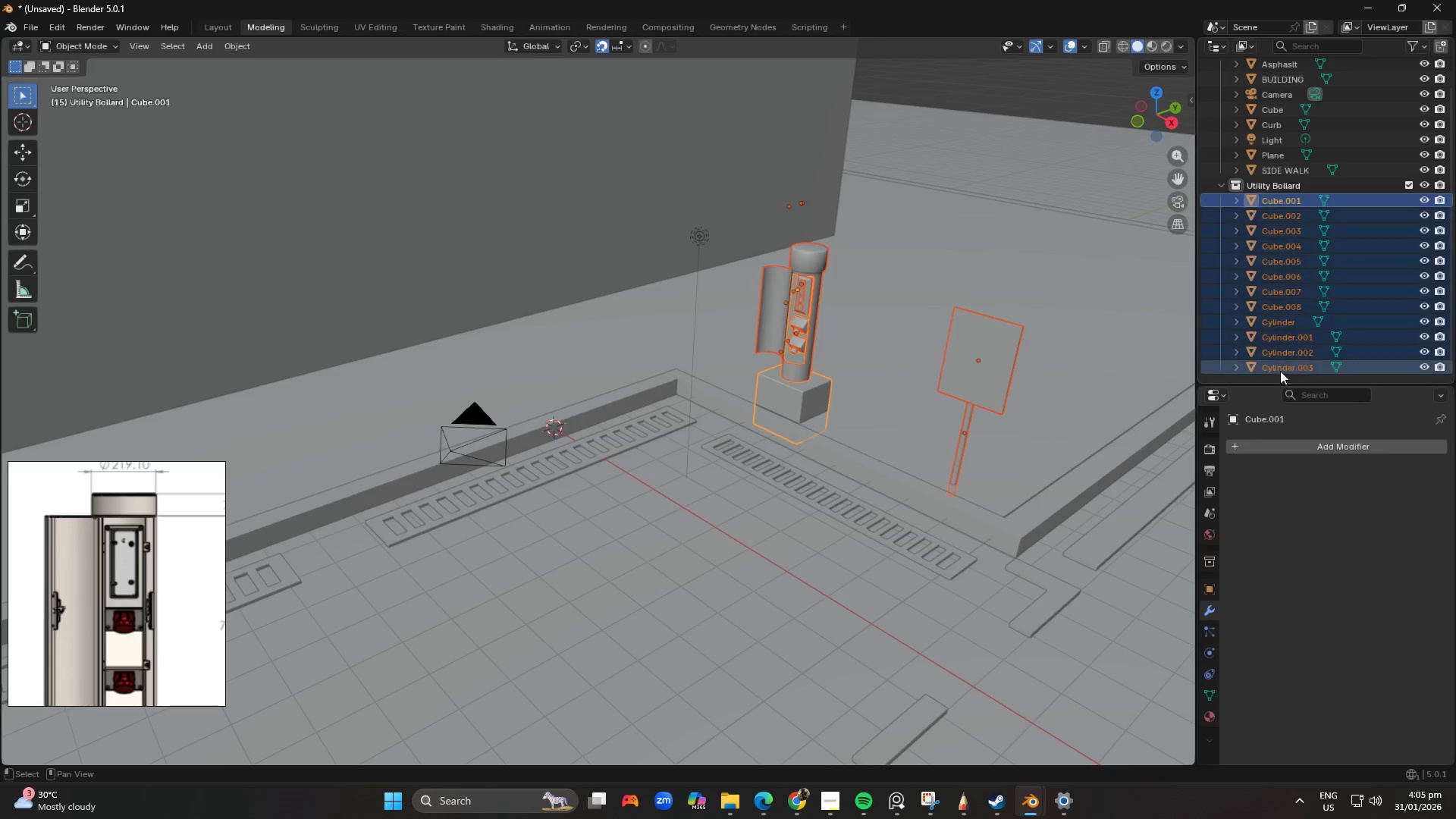 
key(Shift+ShiftLeft)
 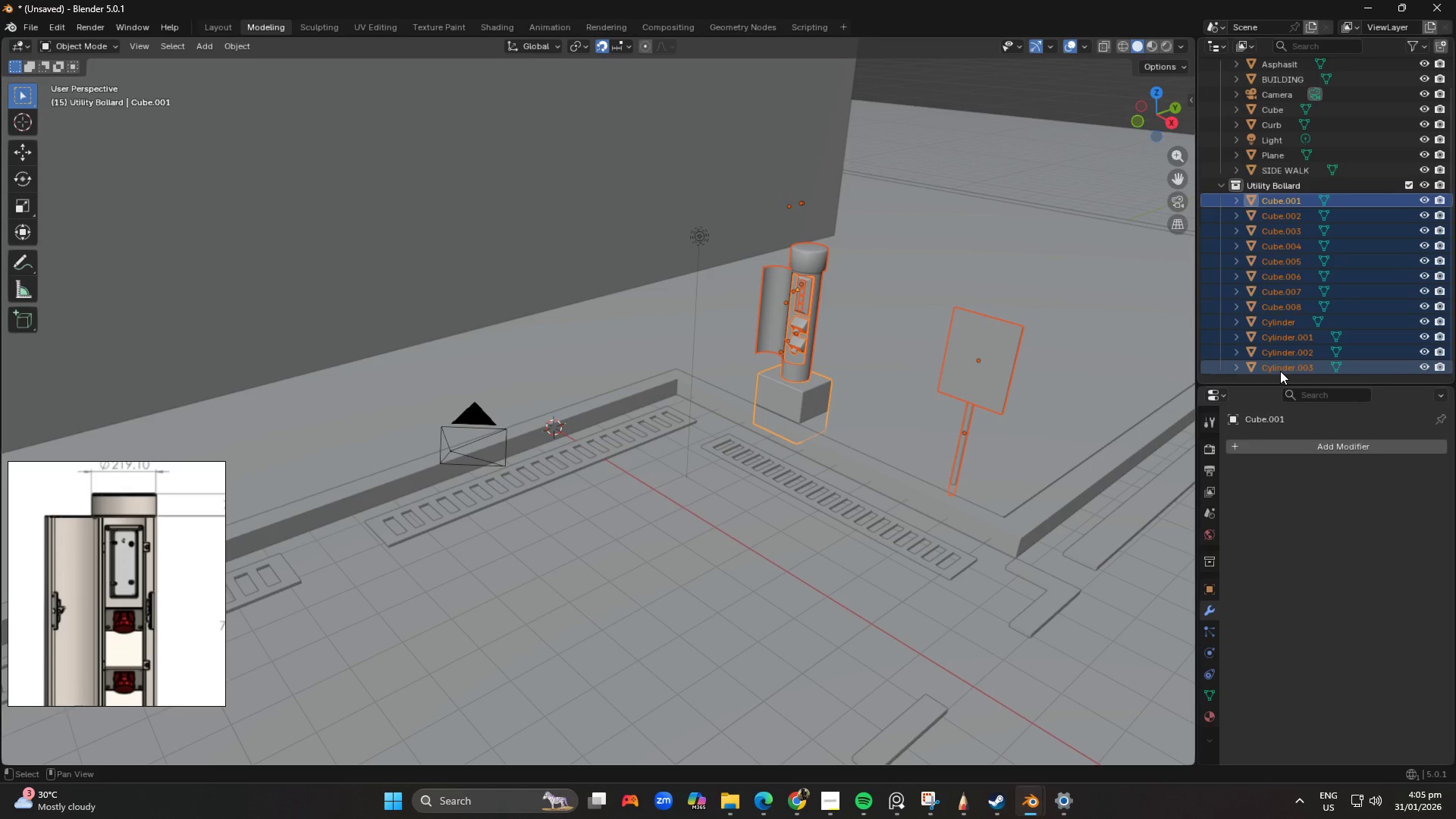 
key(Shift+ShiftLeft)
 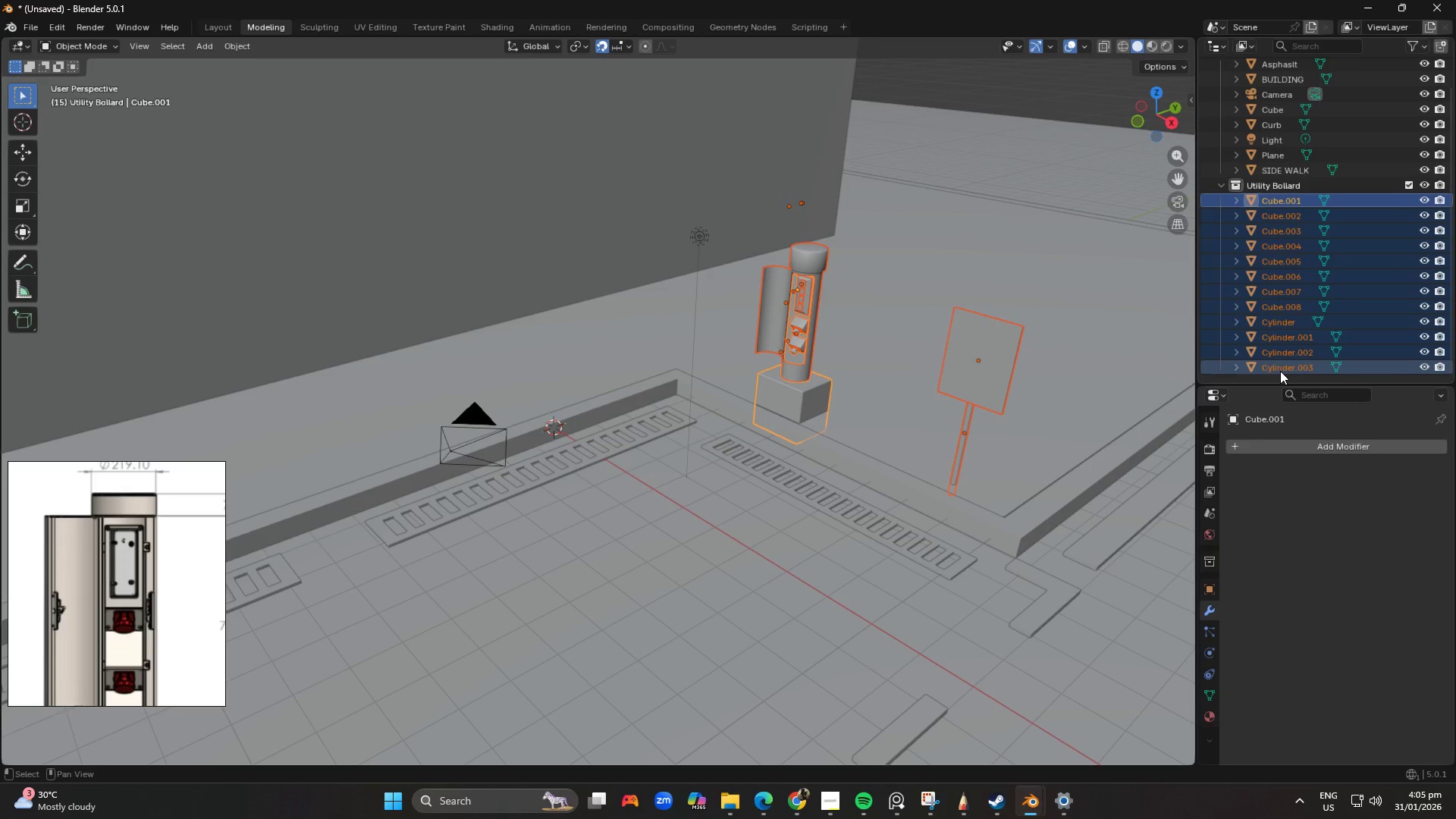 
key(Shift+ShiftLeft)
 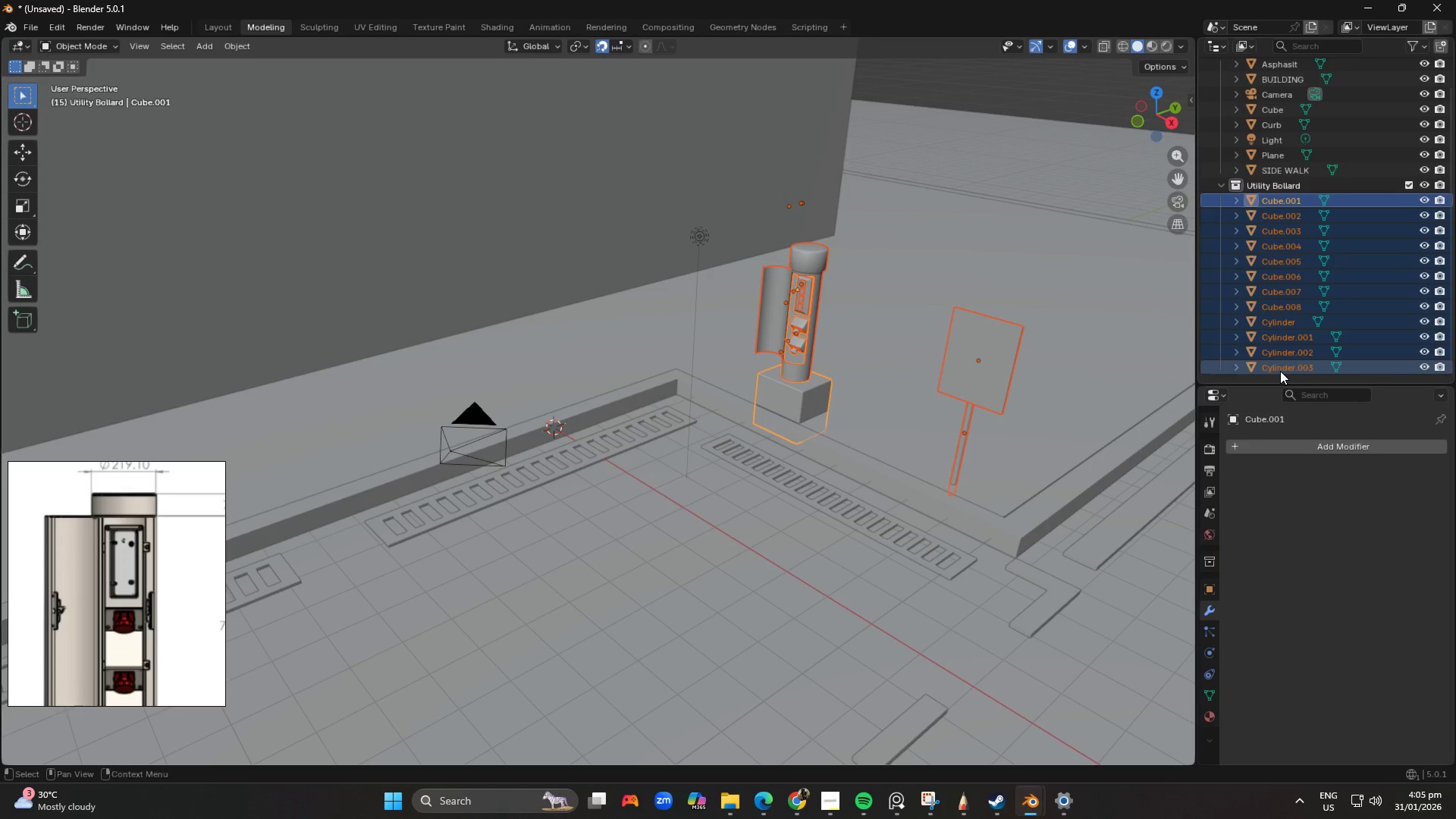 
key(Shift+ShiftLeft)
 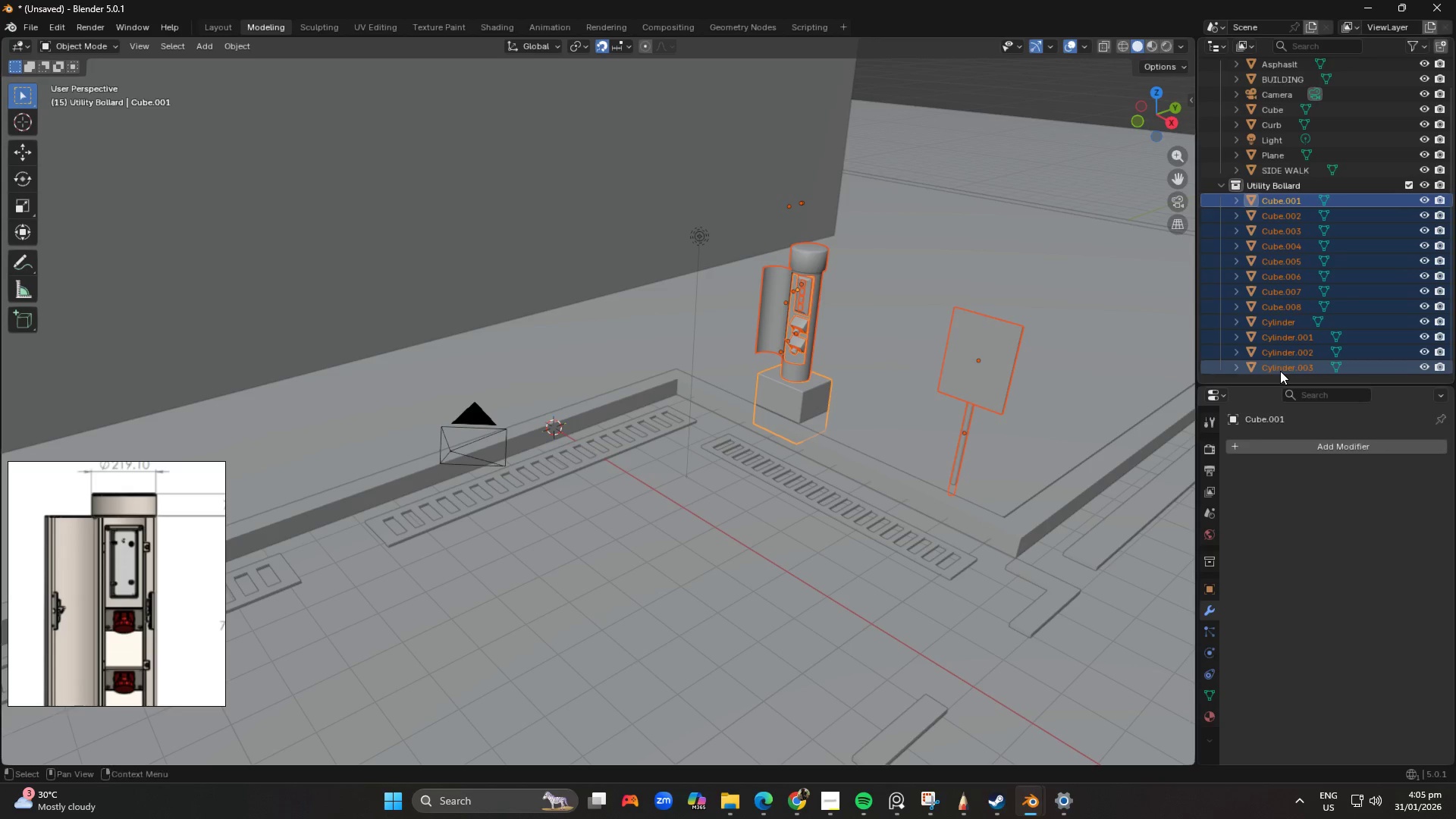 
key(Shift+ShiftLeft)
 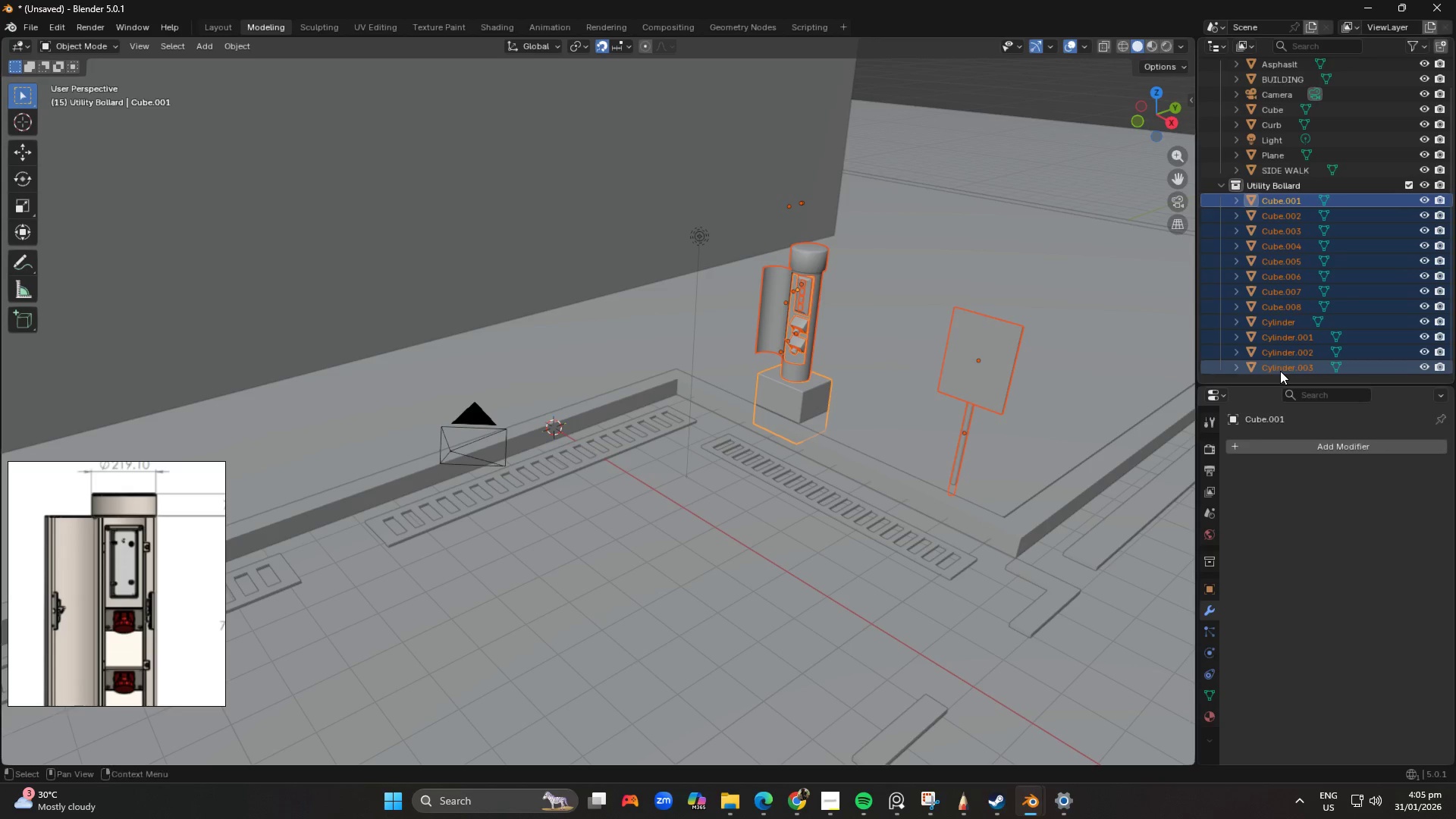 
key(Shift+ShiftLeft)
 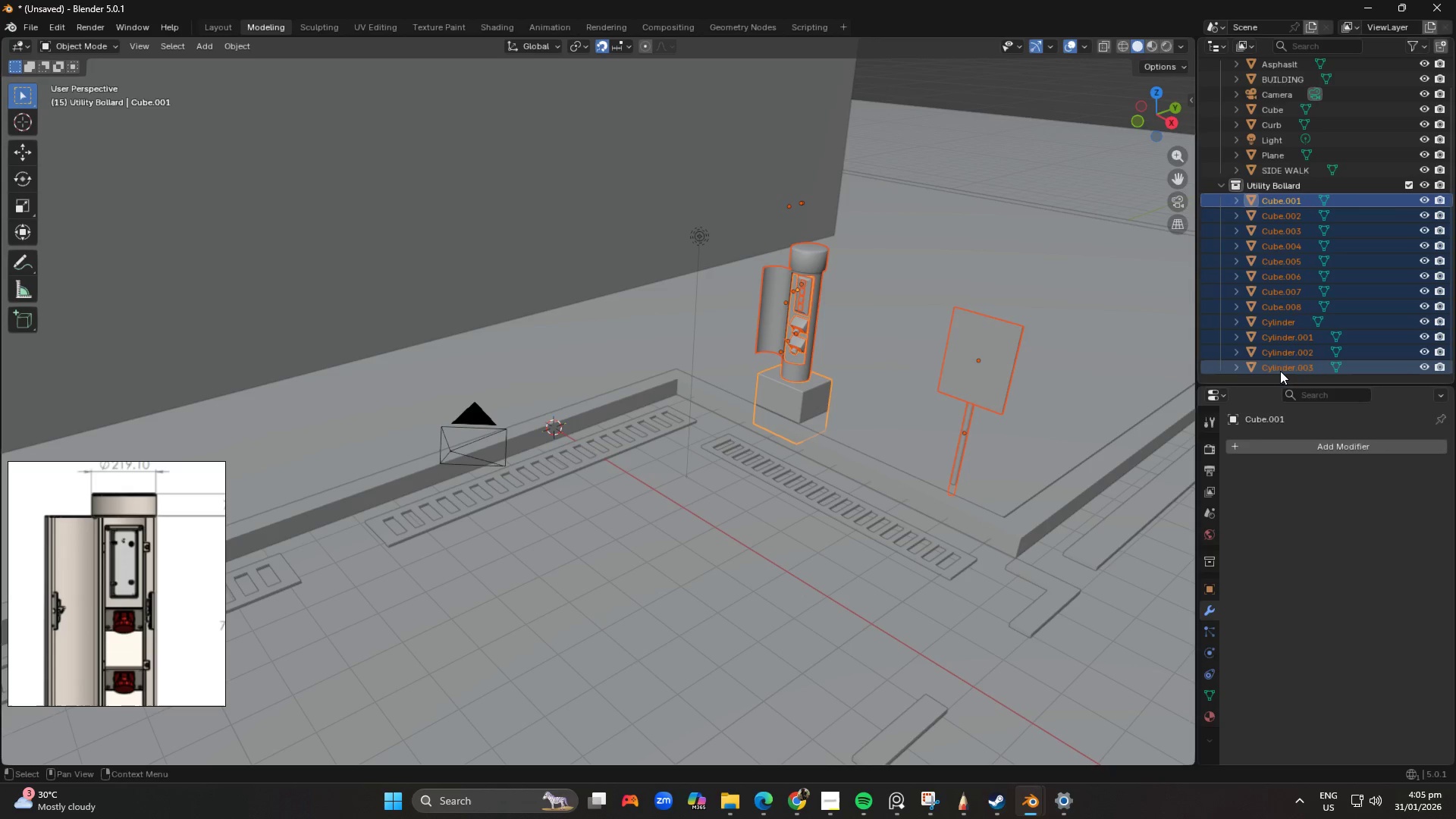 
key(Shift+ShiftLeft)
 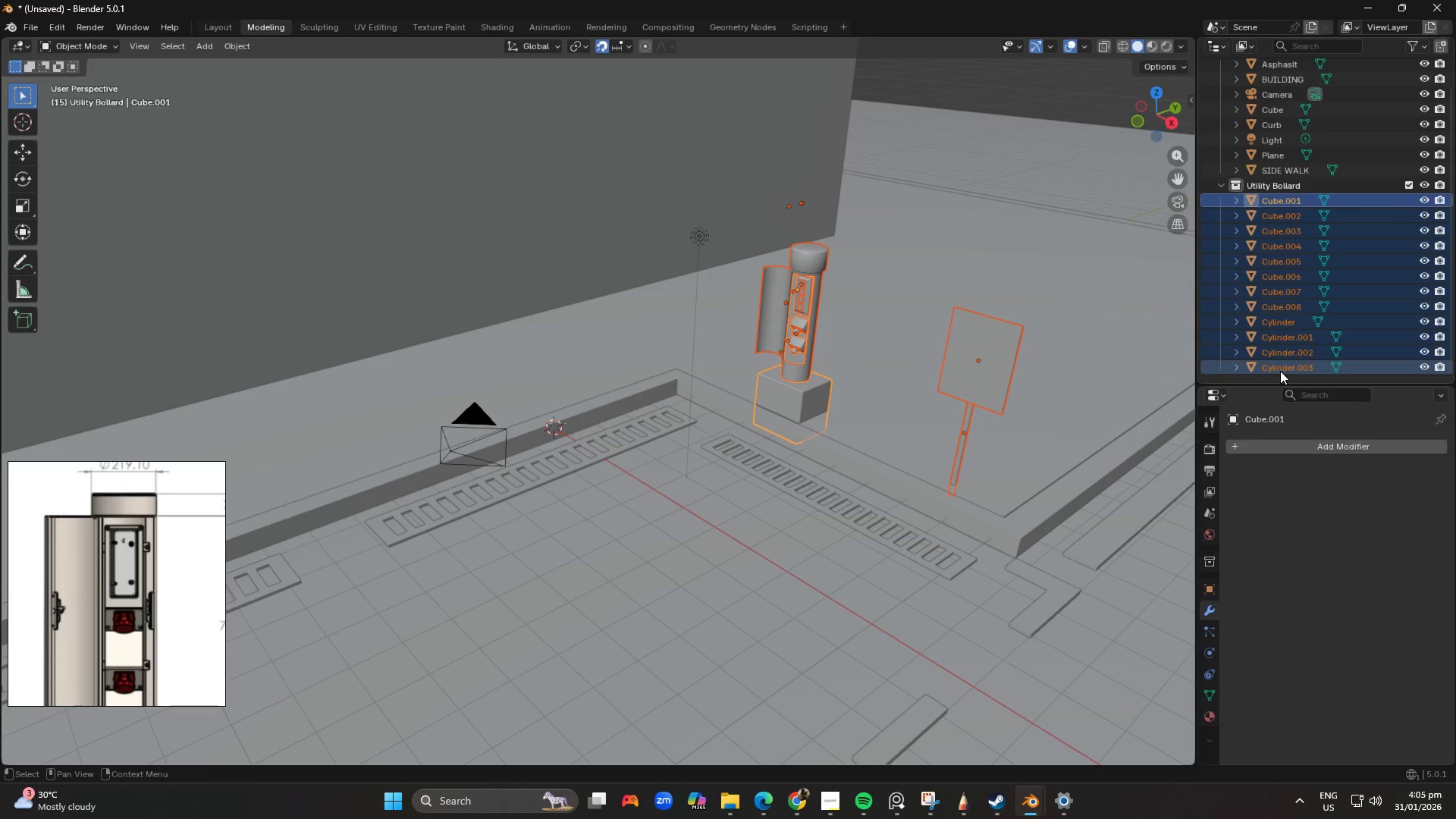 
hold_key(key=ShiftLeft, duration=11.2)
left_click([235, 45])
 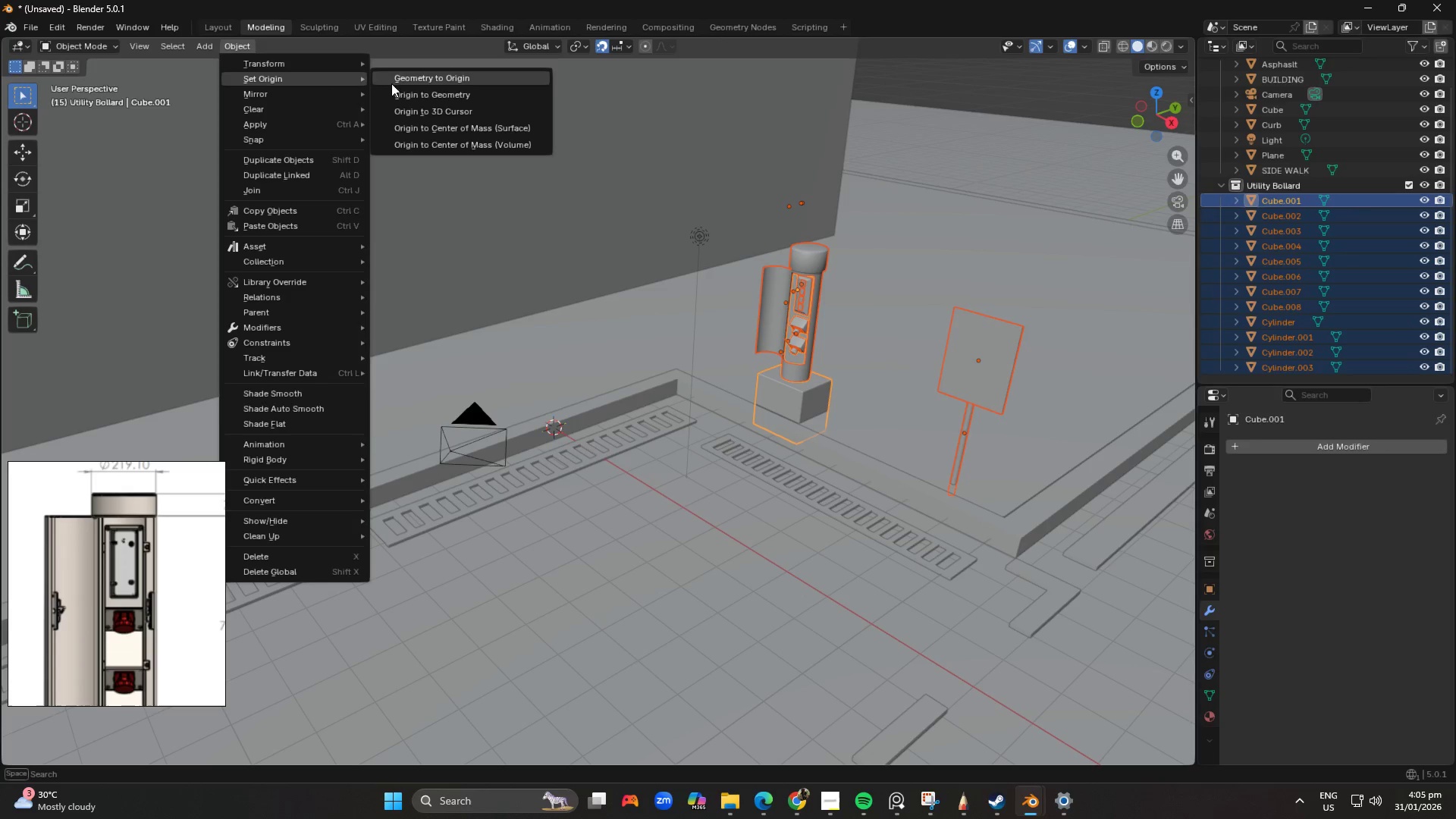 
left_click([422, 99])
 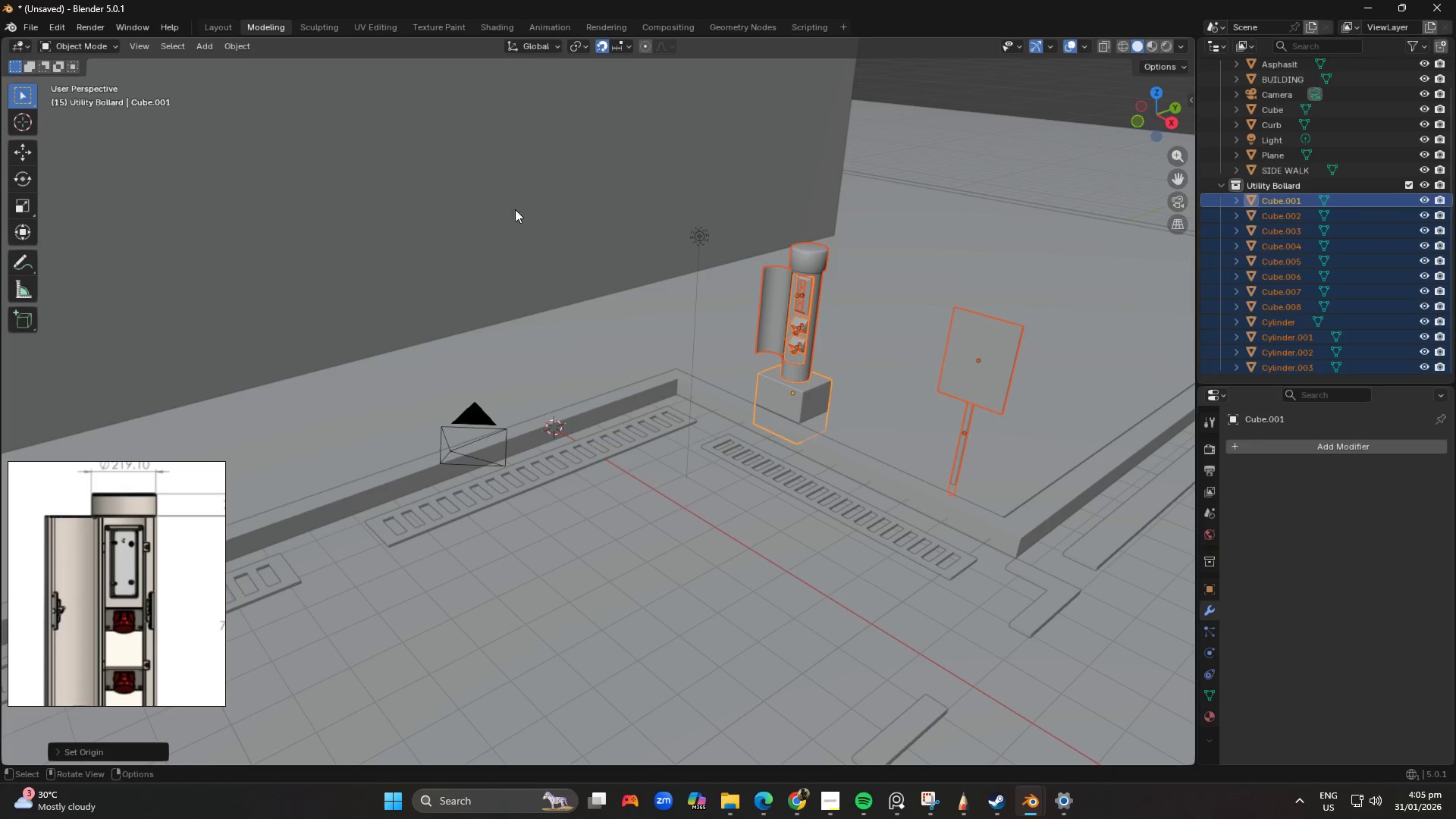 
scroll: coordinate [629, 285], scroll_direction: down, amount: 5.0
 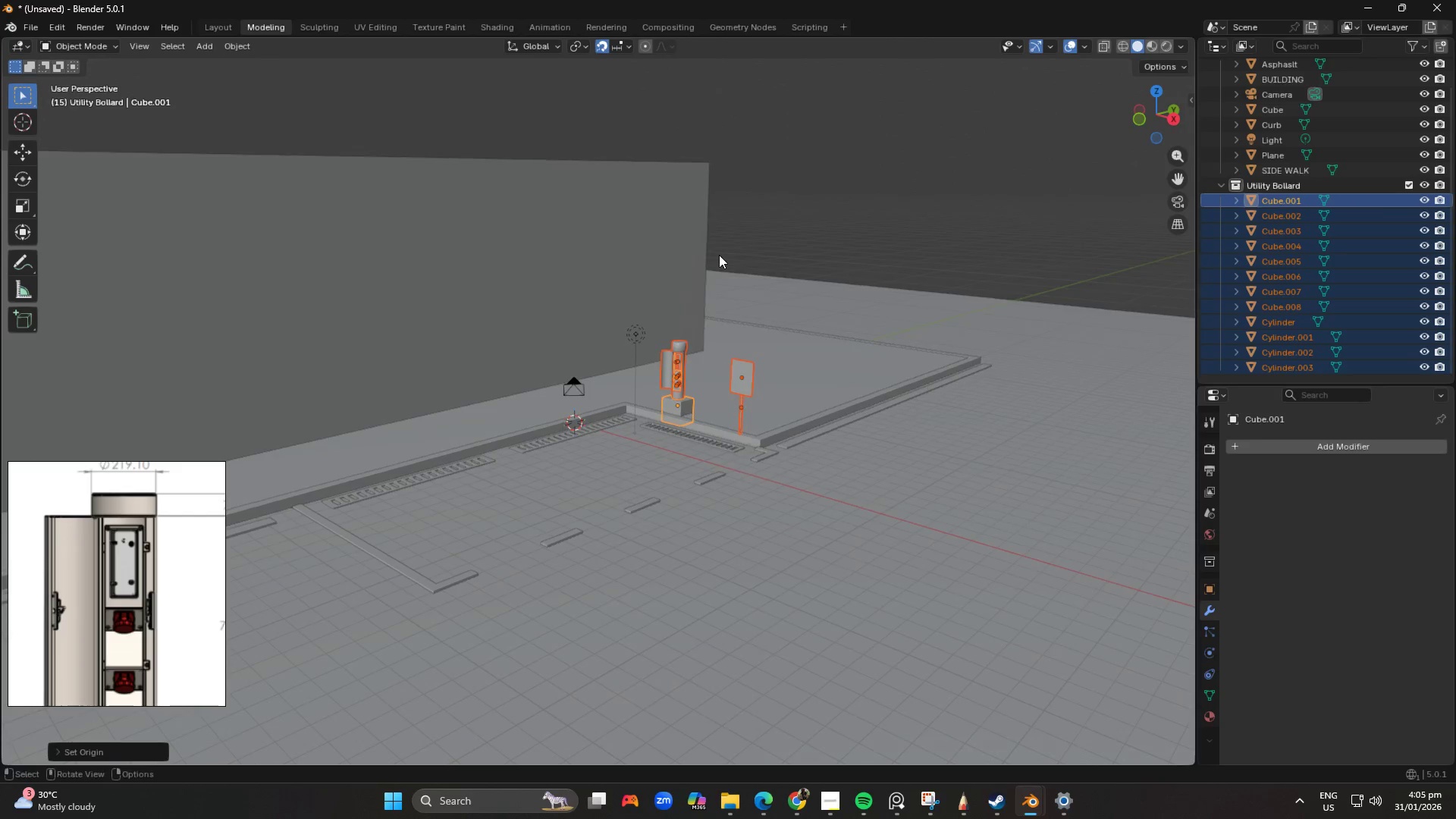 
scroll: coordinate [802, 312], scroll_direction: up, amount: 5.0
 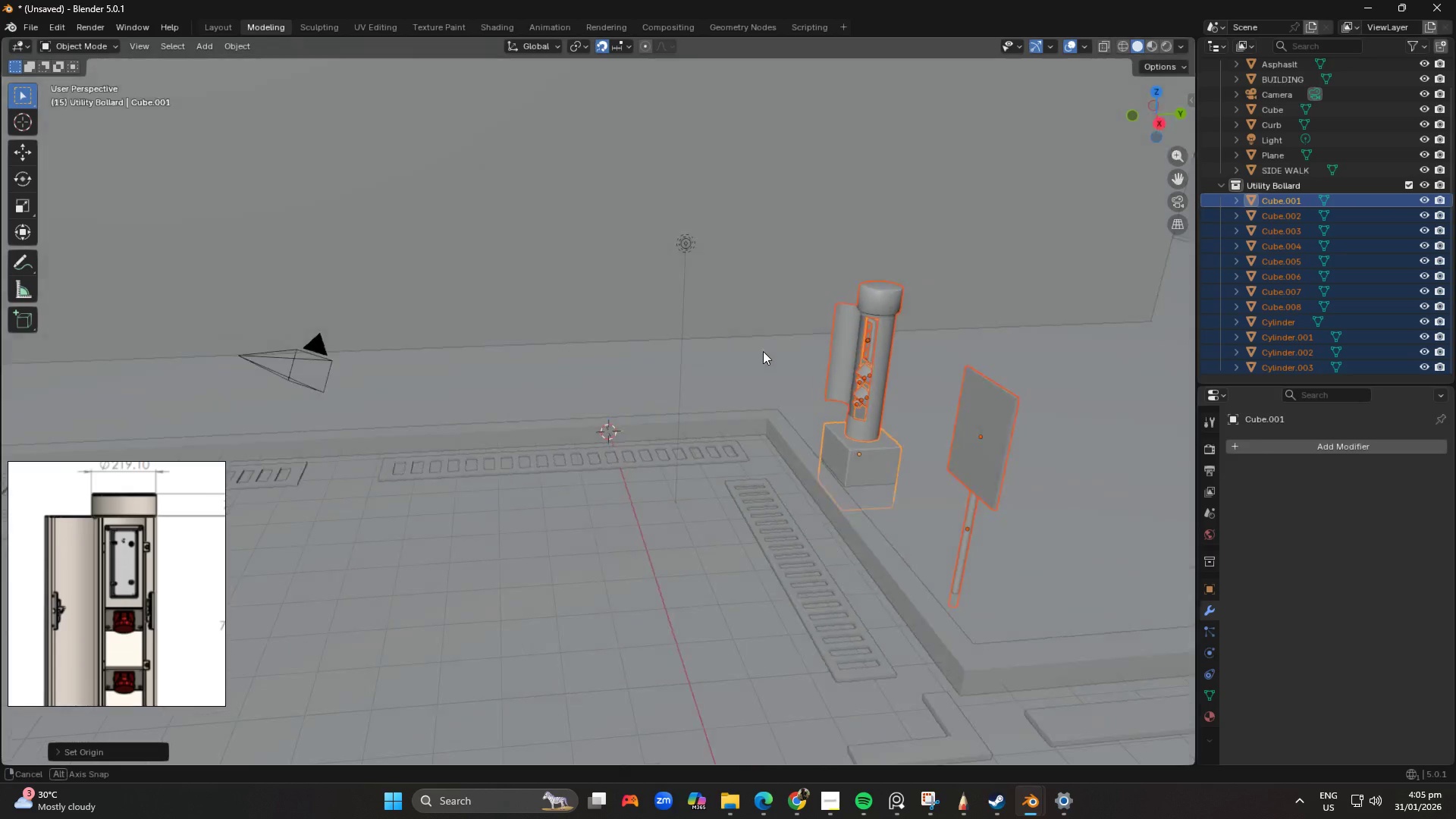 
scroll: coordinate [672, 447], scroll_direction: down, amount: 4.0
 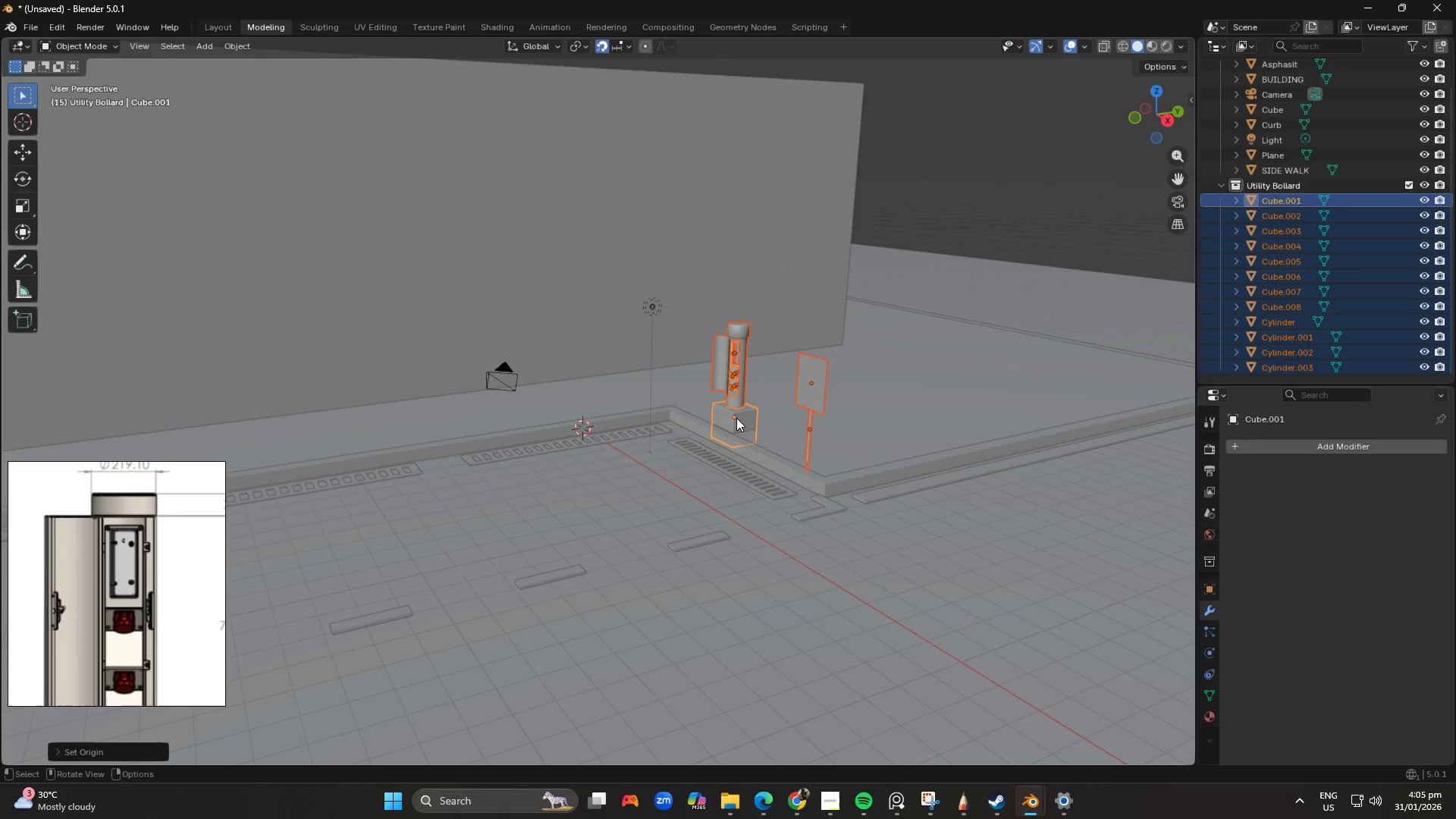 
key(Tab)
 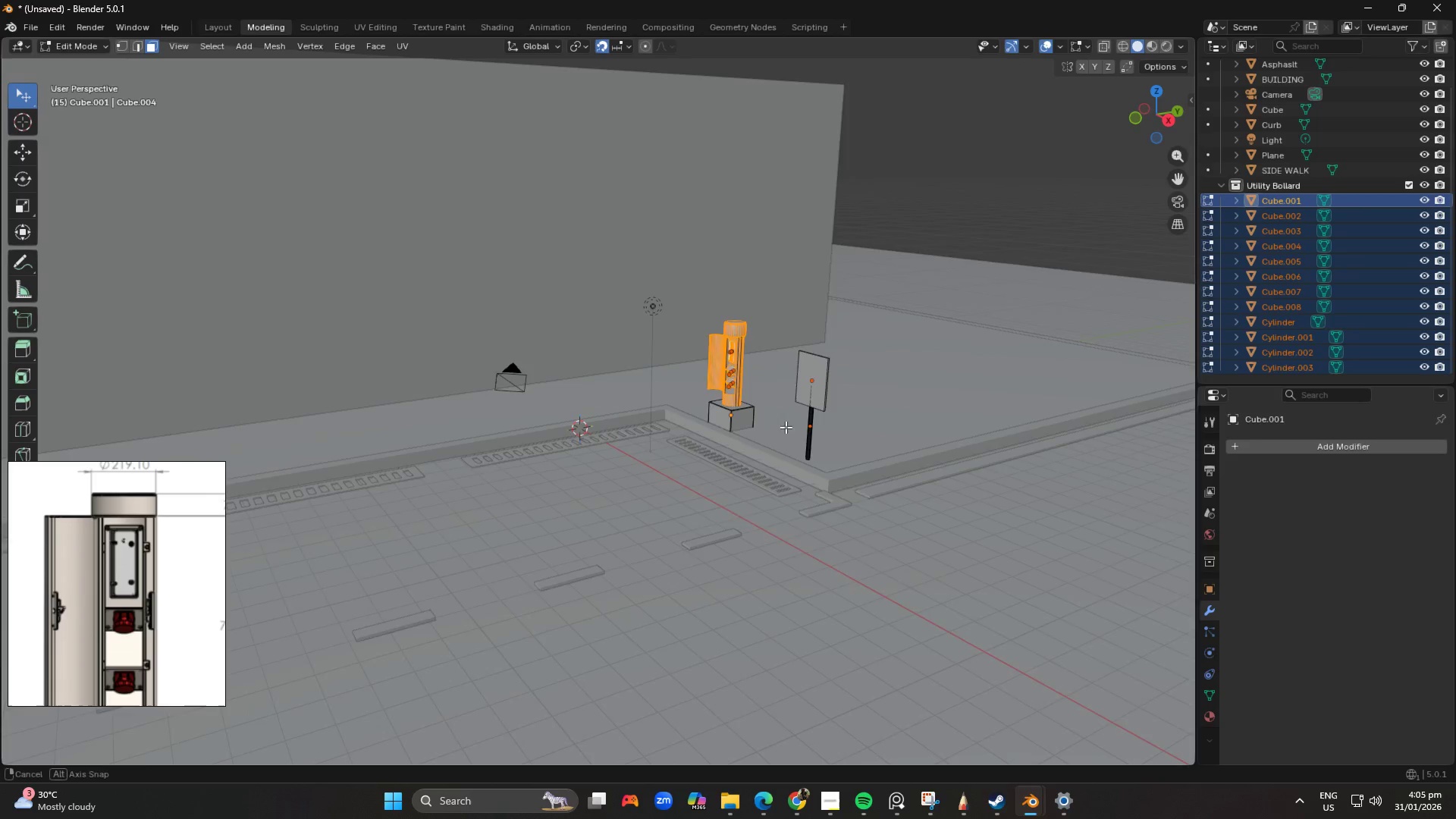 
key(Tab)
 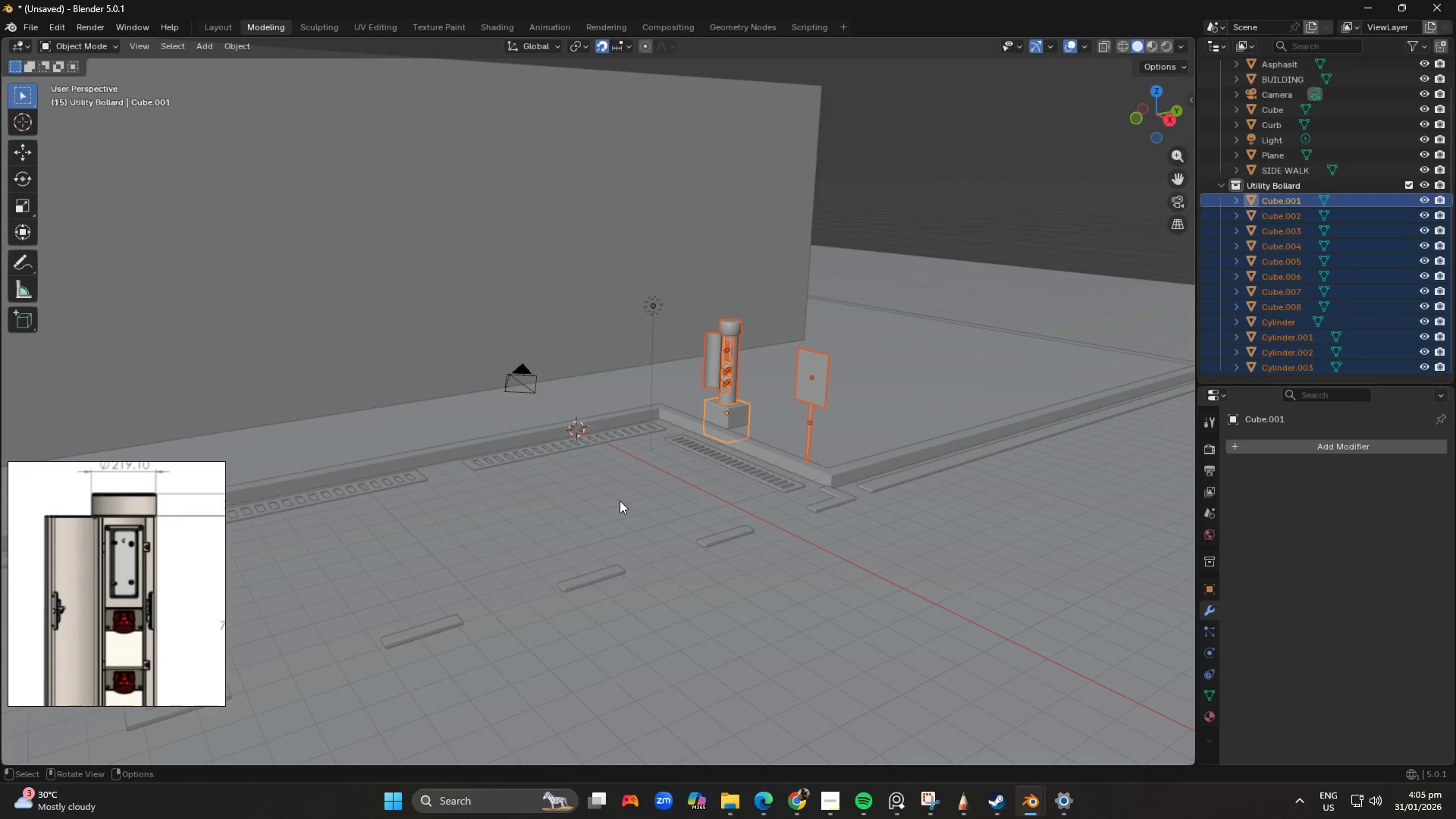 
left_click_drag(start_coordinate=[1071, 202], to_coordinate=[1050, 221])
 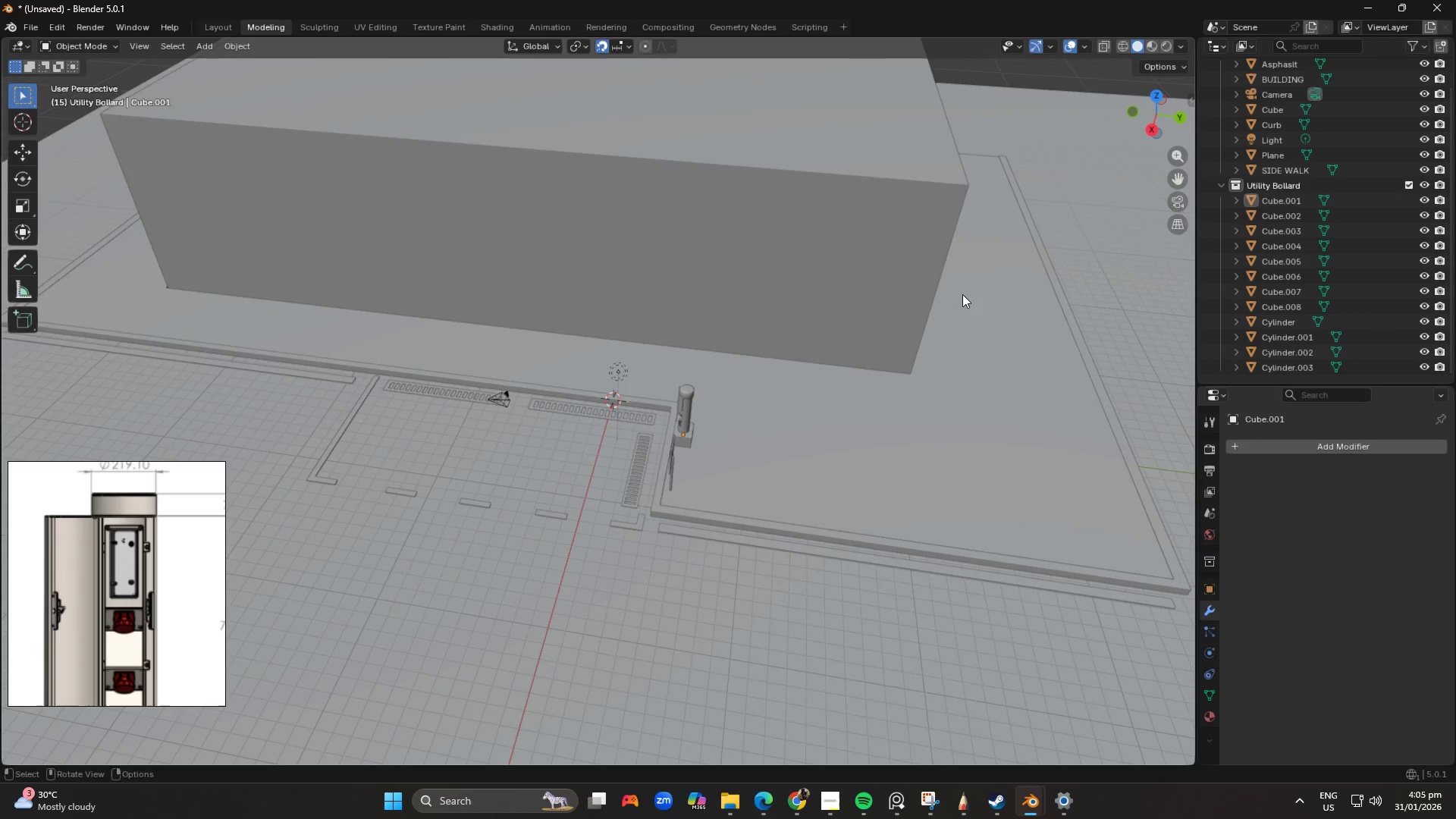 
scroll: coordinate [748, 464], scroll_direction: down, amount: 3.0
 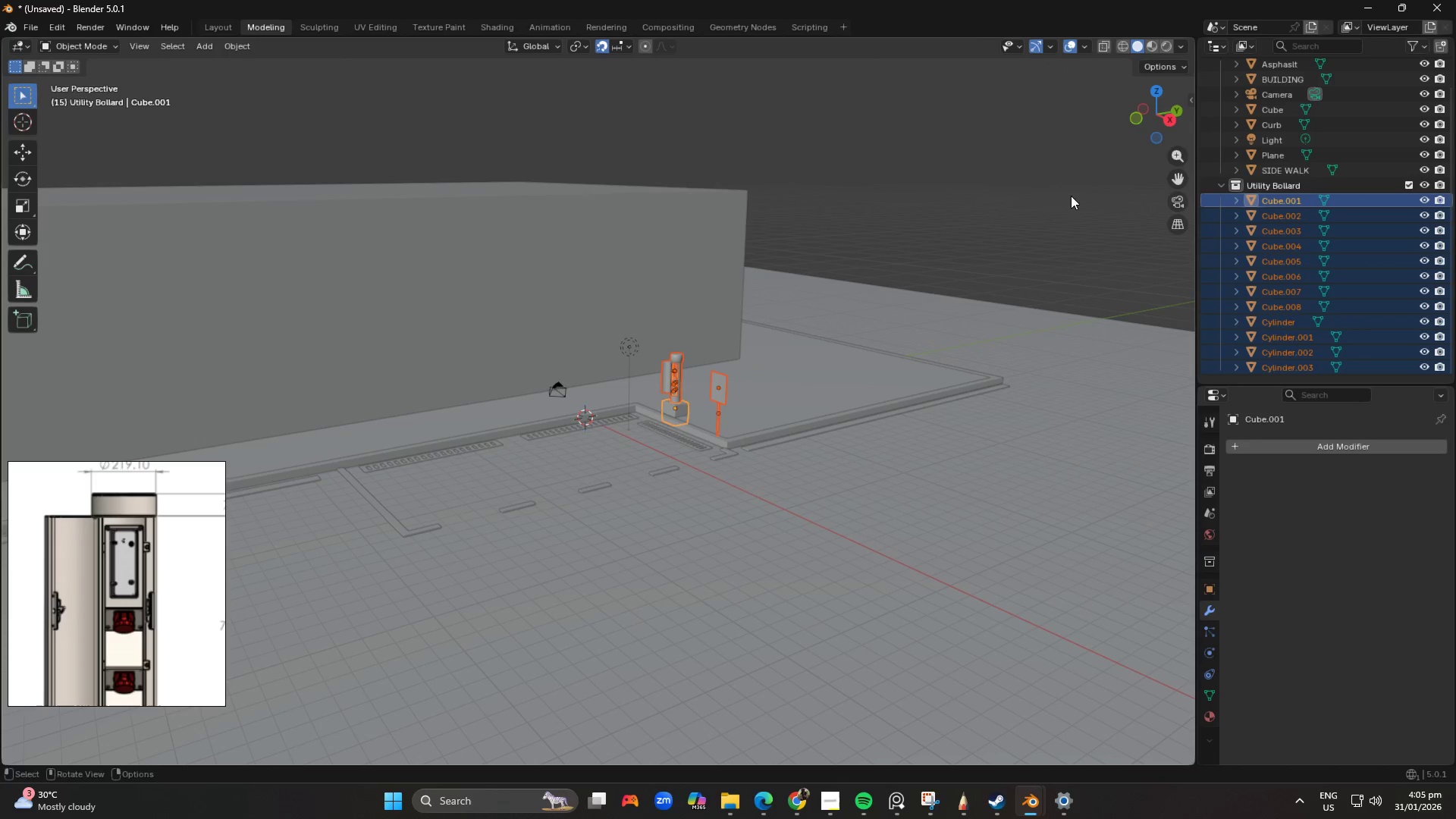 
scroll: coordinate [567, 466], scroll_direction: up, amount: 3.0
 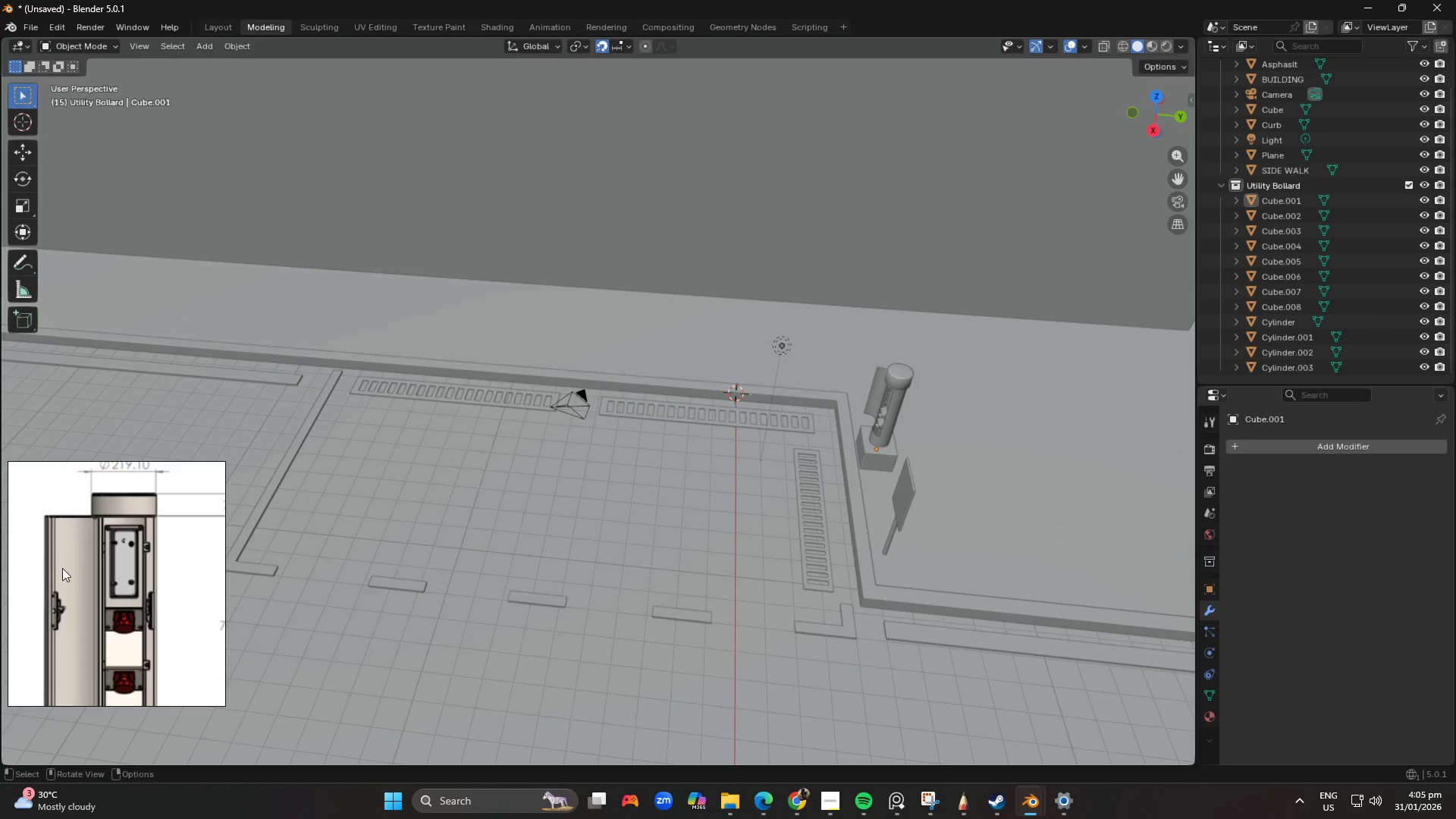 
scroll: coordinate [156, 573], scroll_direction: down, amount: 9.0
 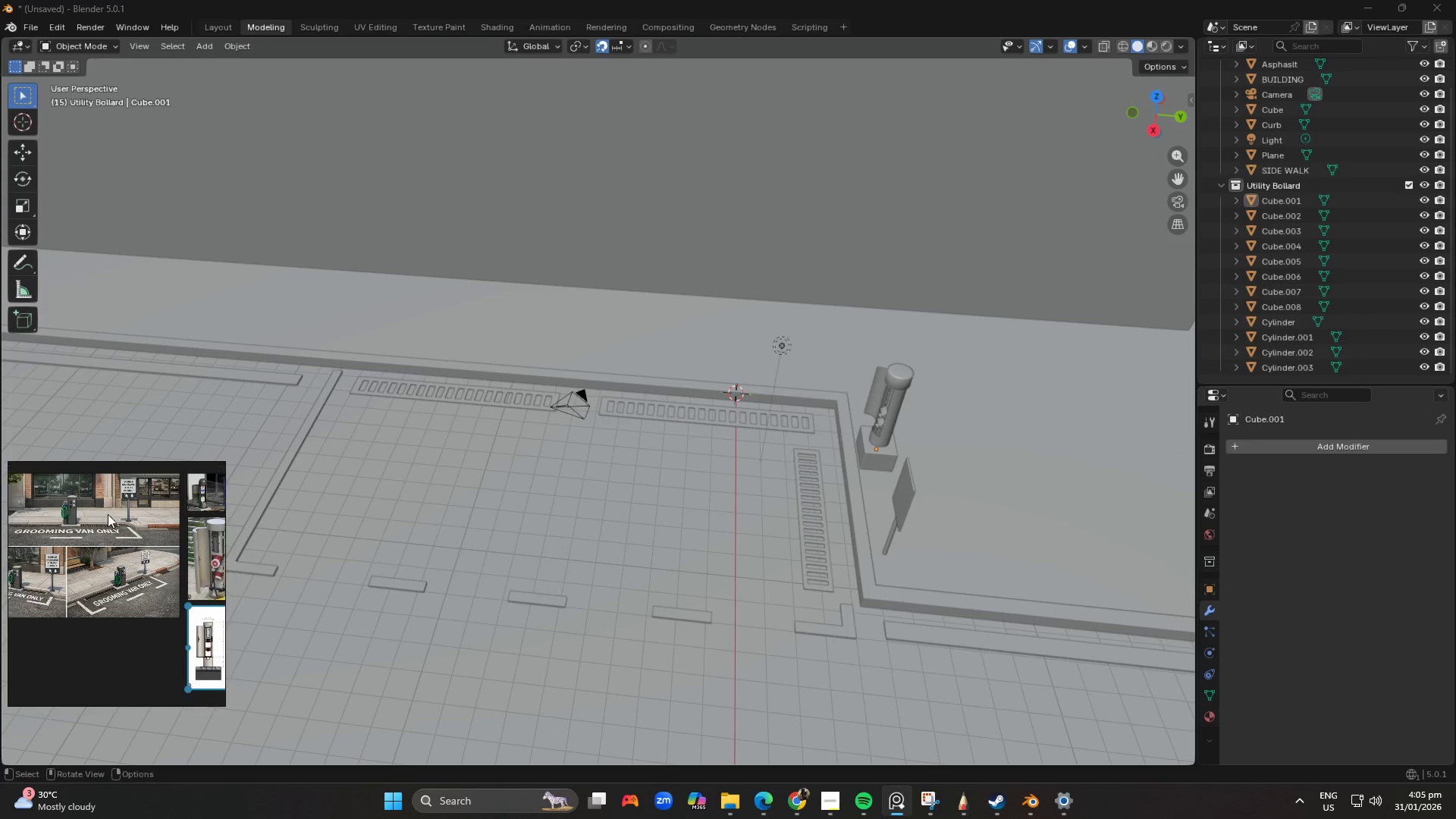 
scroll: coordinate [210, 537], scroll_direction: up, amount: 5.0
 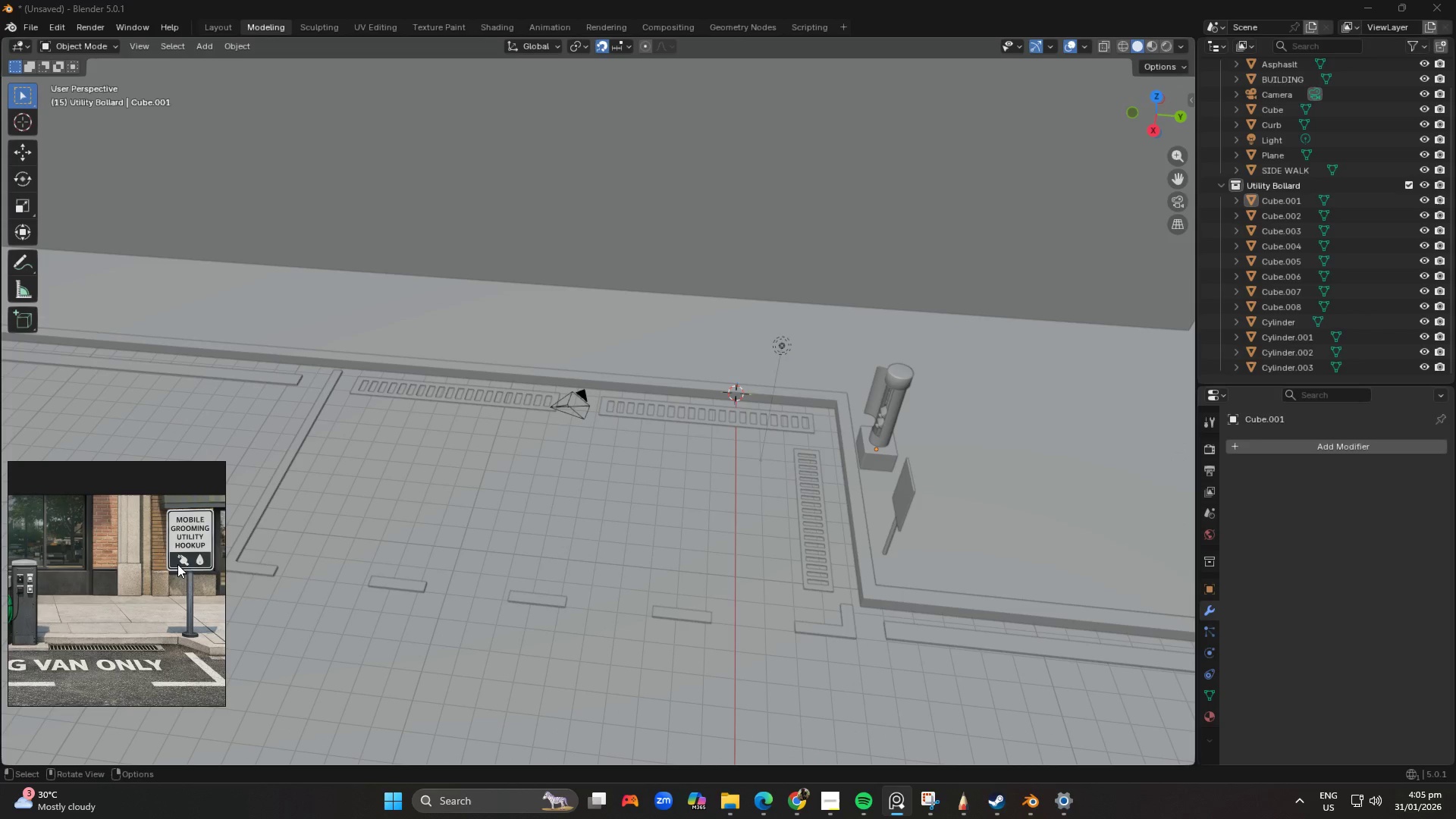 
scroll: coordinate [171, 585], scroll_direction: down, amount: 2.0
 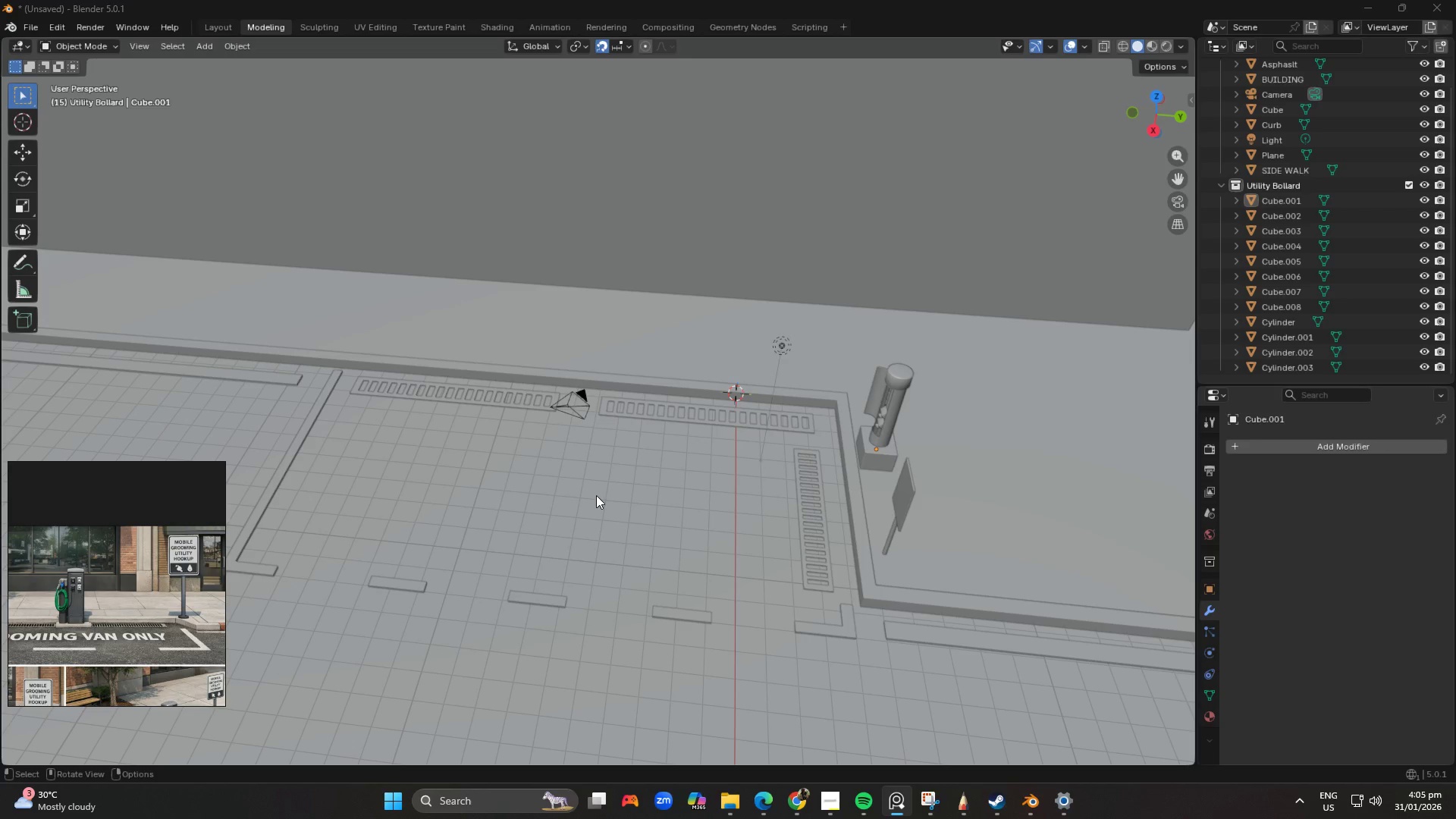 
hold_key(key=ShiftLeft, duration=0.42)
 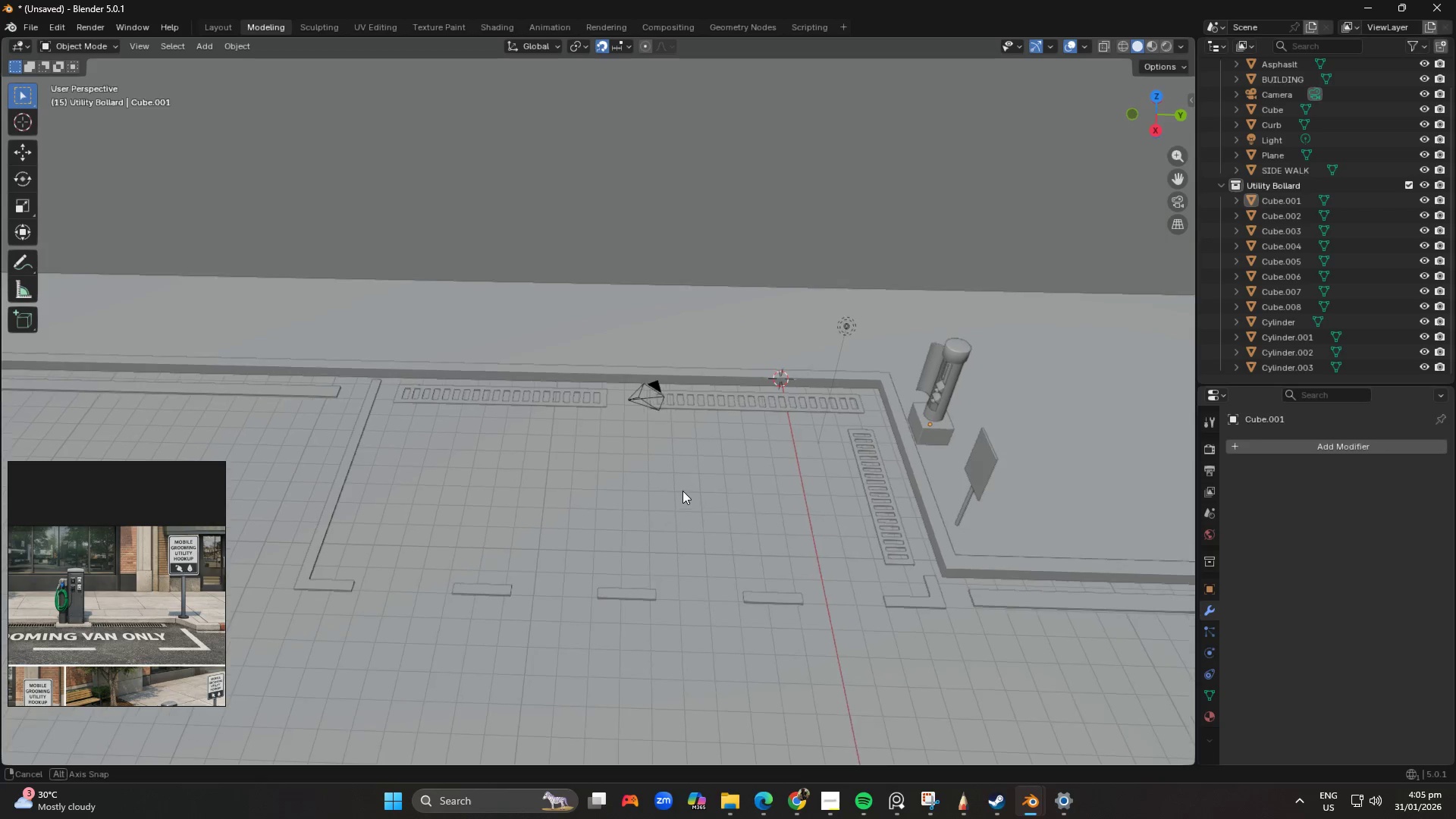 
key(Shift+A)
 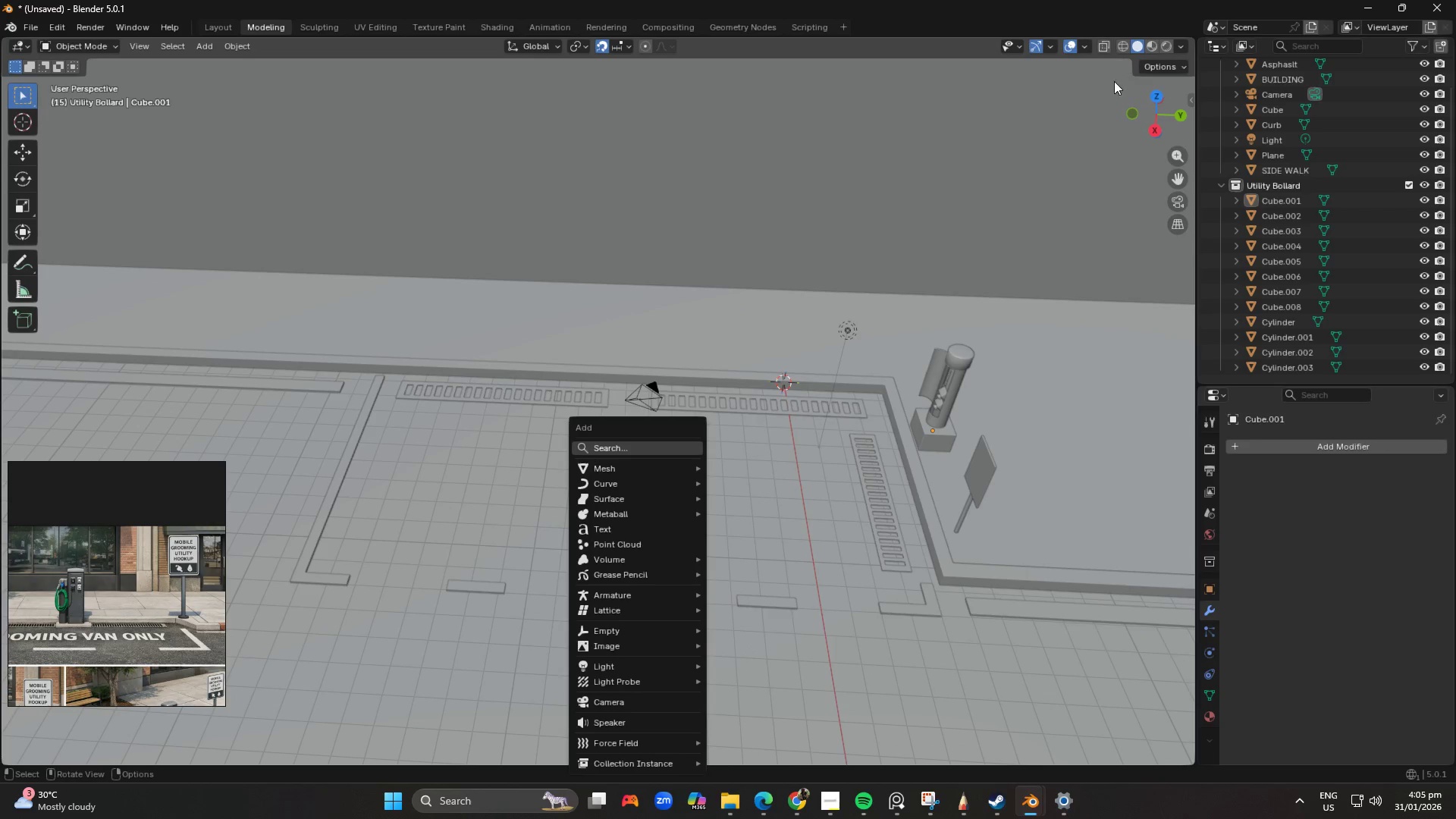 
left_click([1151, 52])
 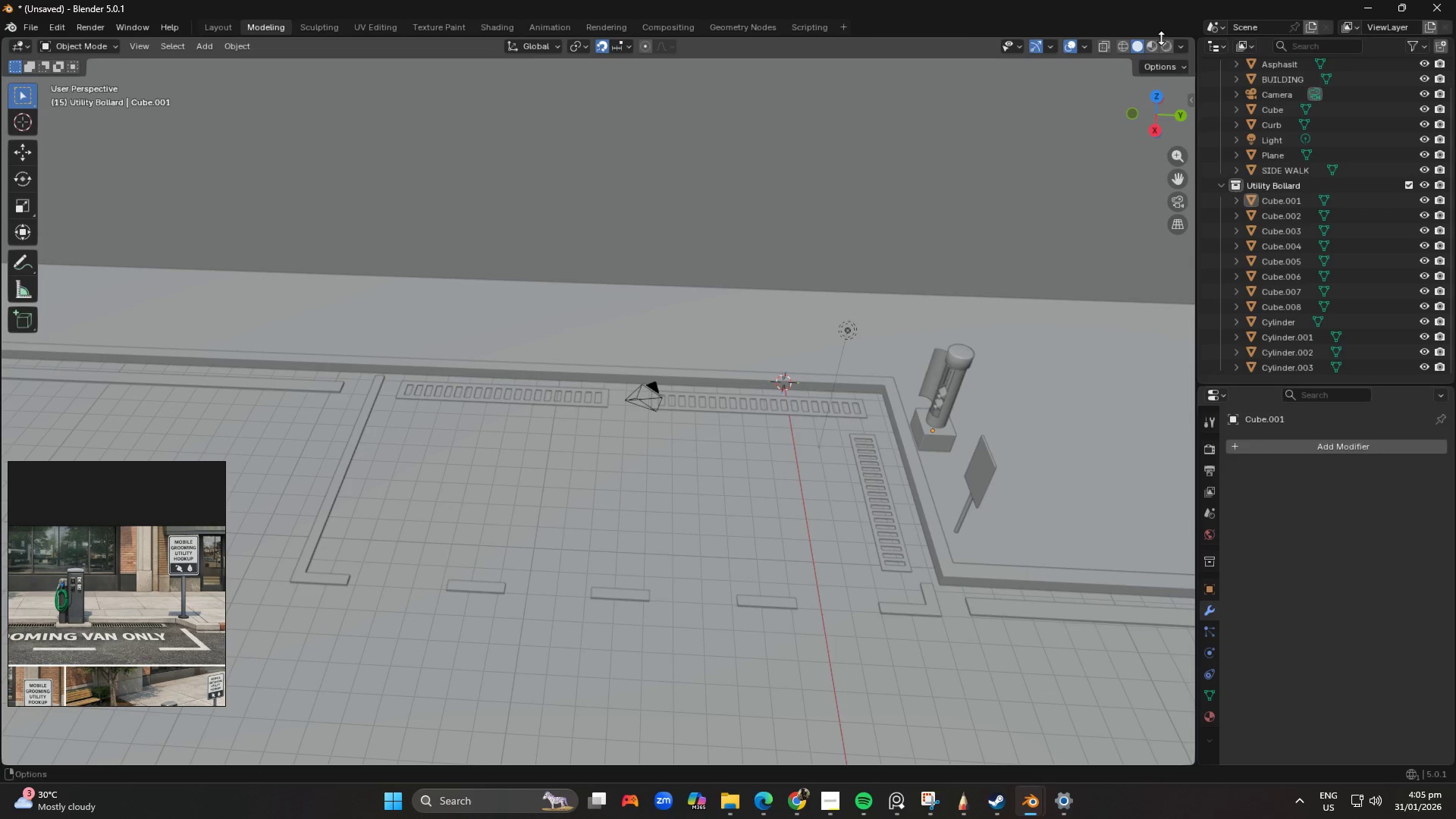 
left_click([1156, 46])
 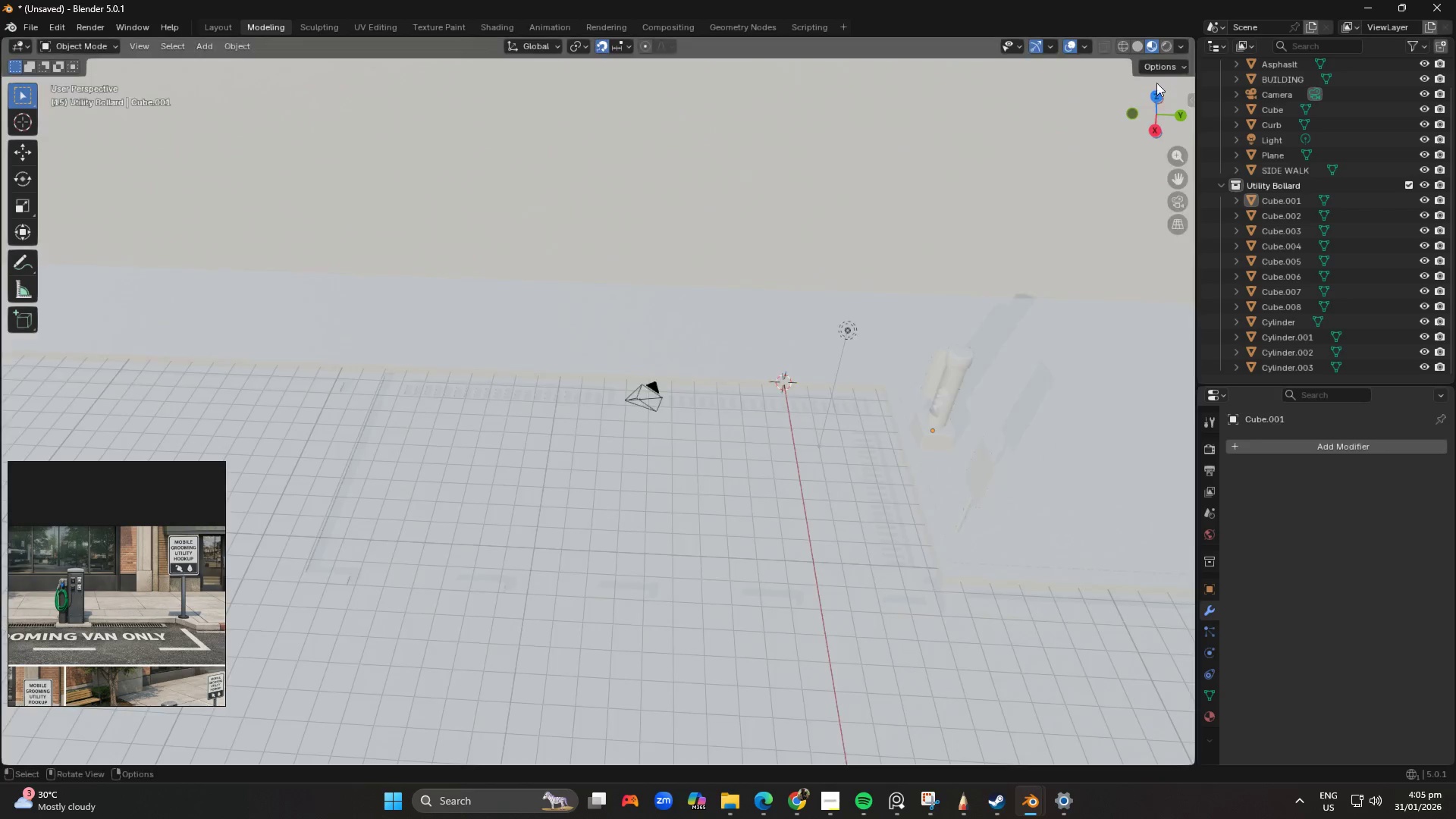 
mouse_move([1060, 36])
 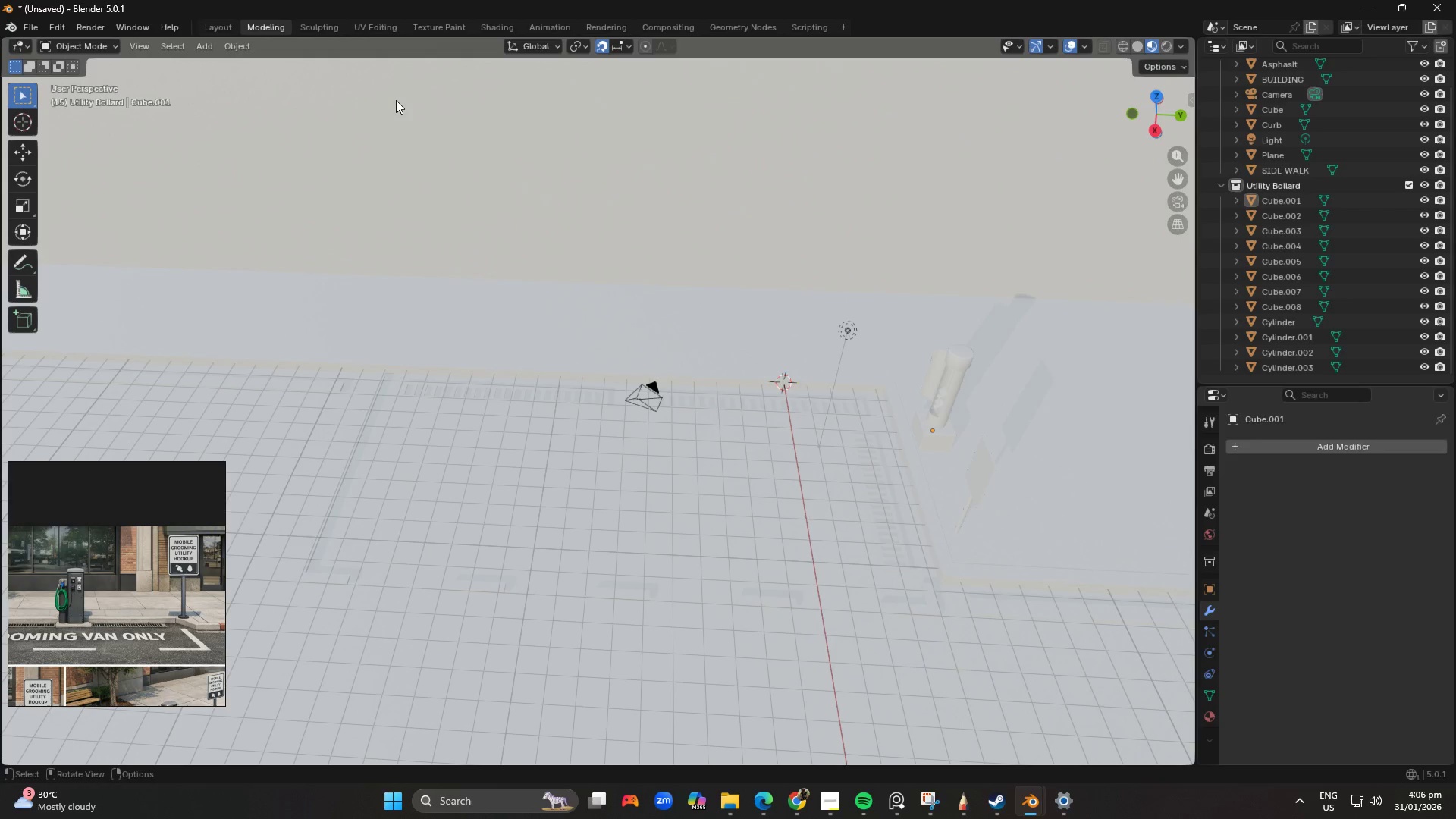 
wait(20.7)
 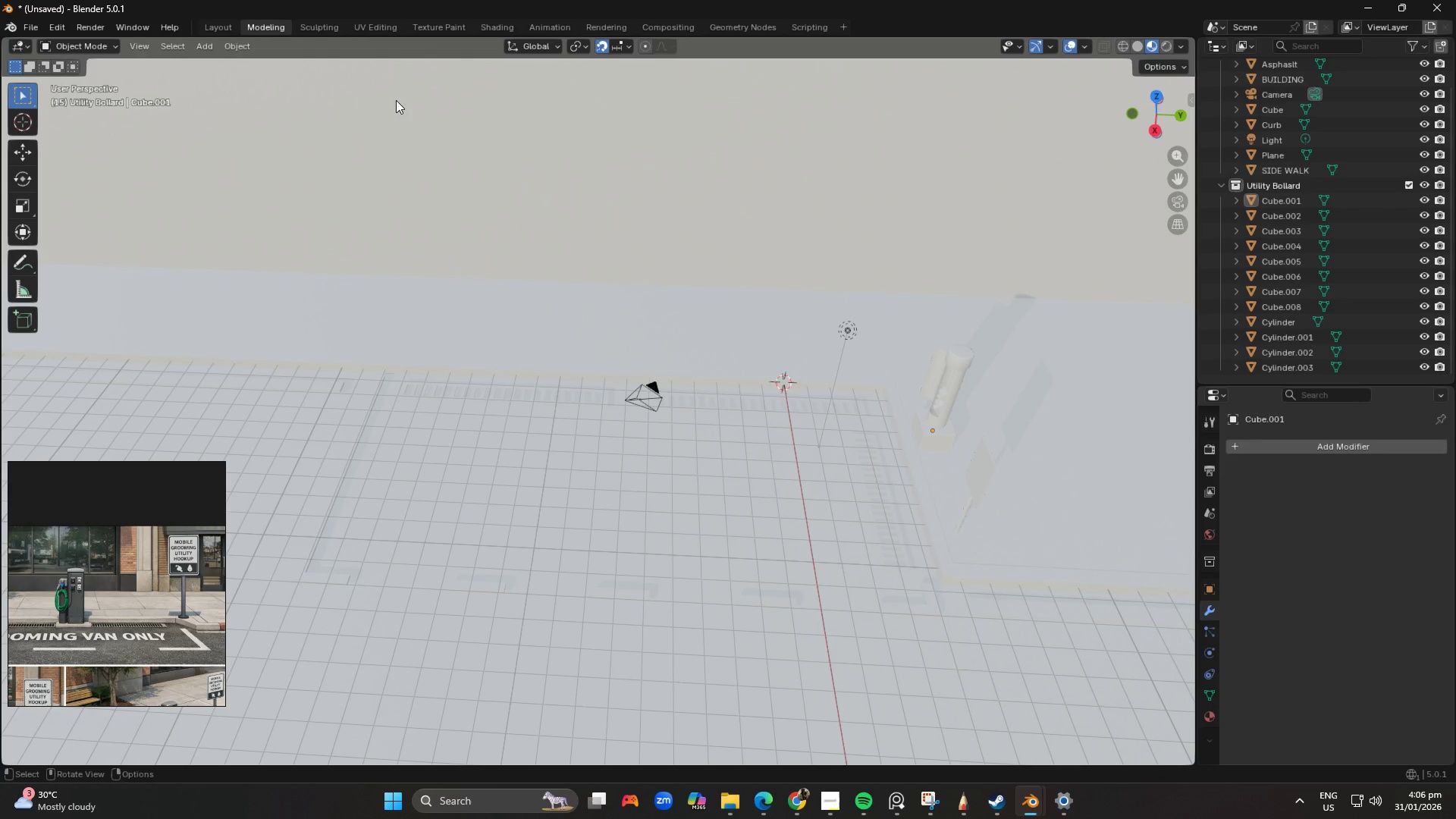 
scroll: coordinate [709, 300], scroll_direction: down, amount: 2.0
 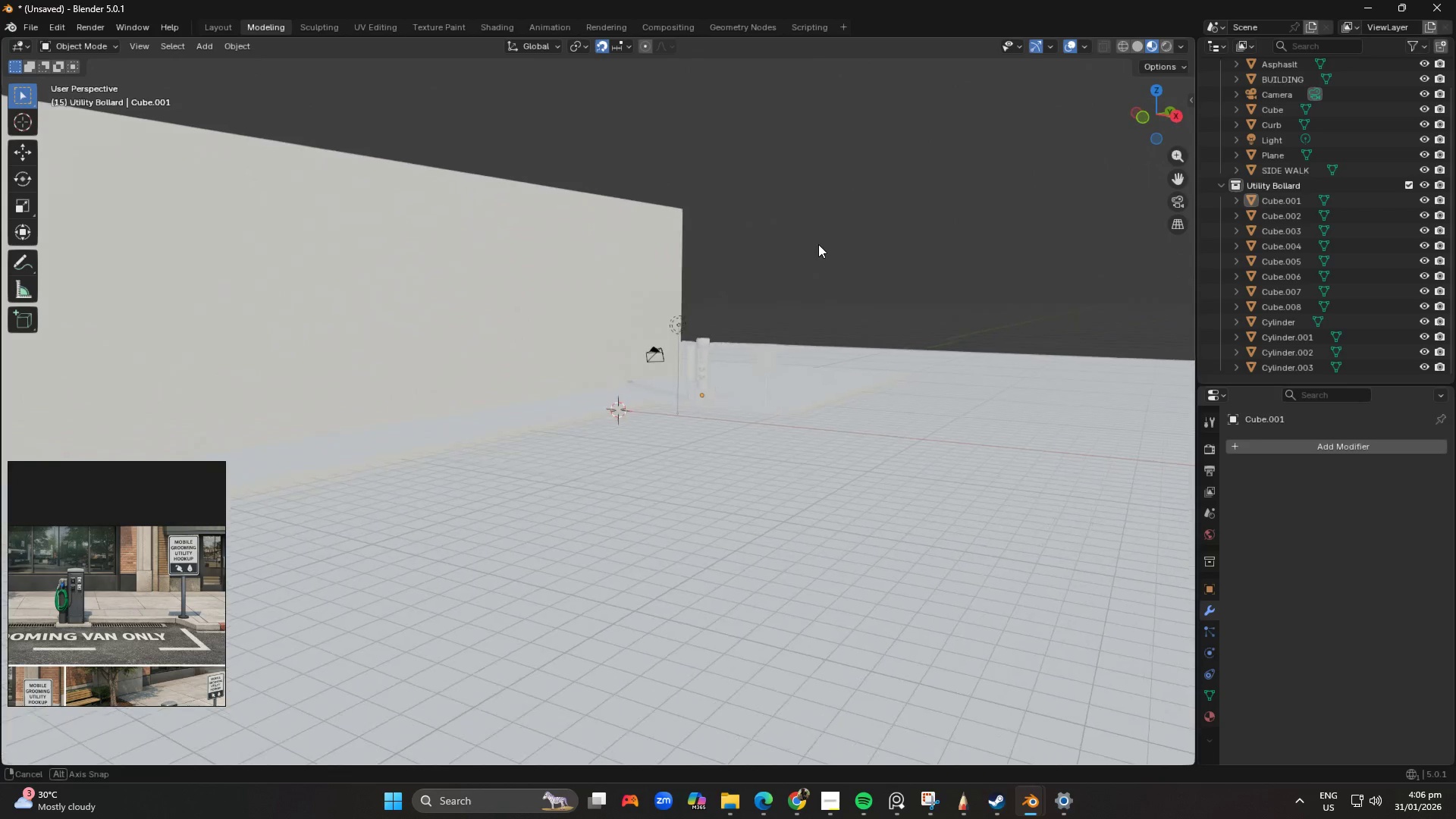 
scroll: coordinate [764, 282], scroll_direction: up, amount: 2.0
 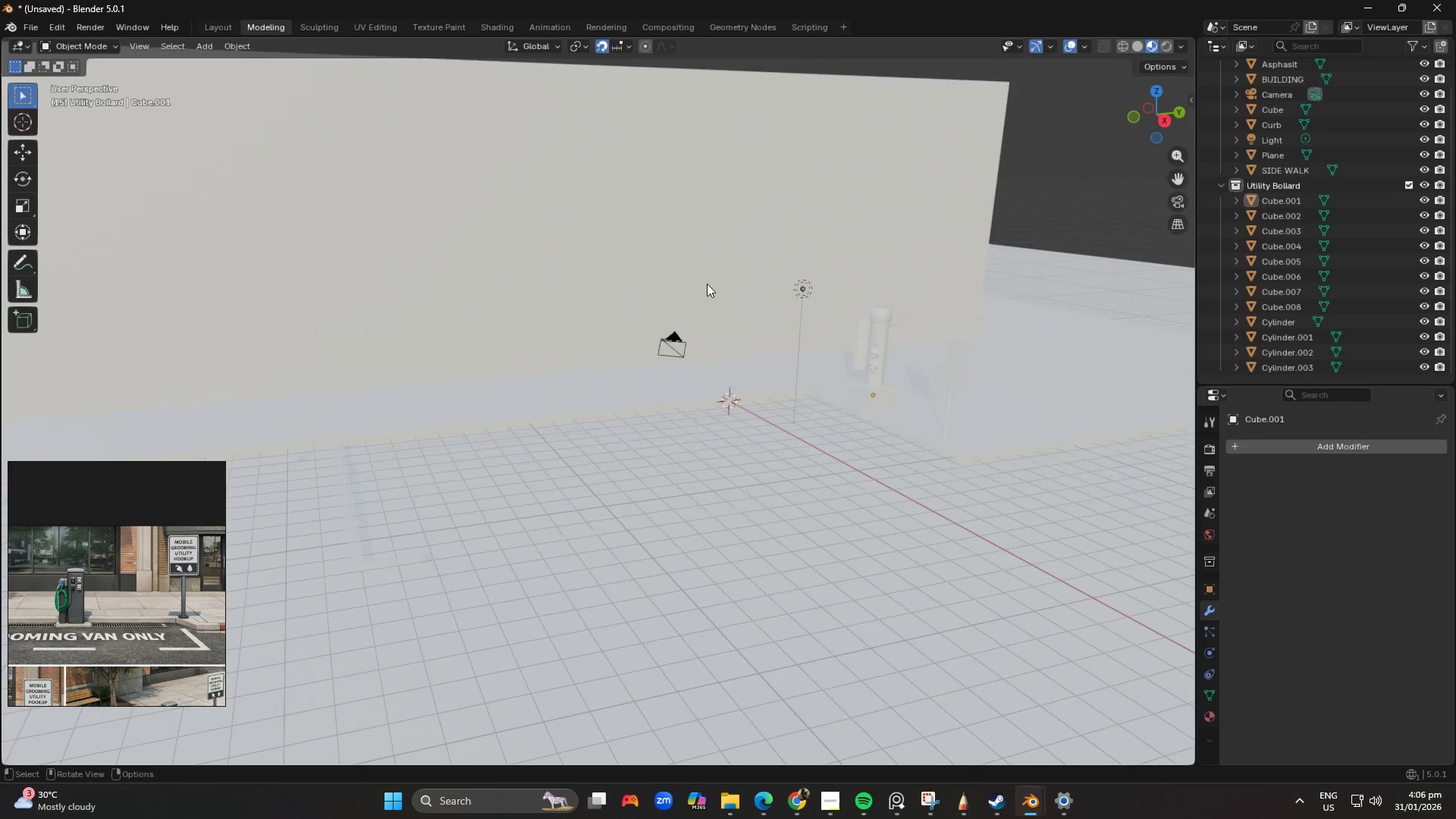 
key(Shift+ShiftLeft)
 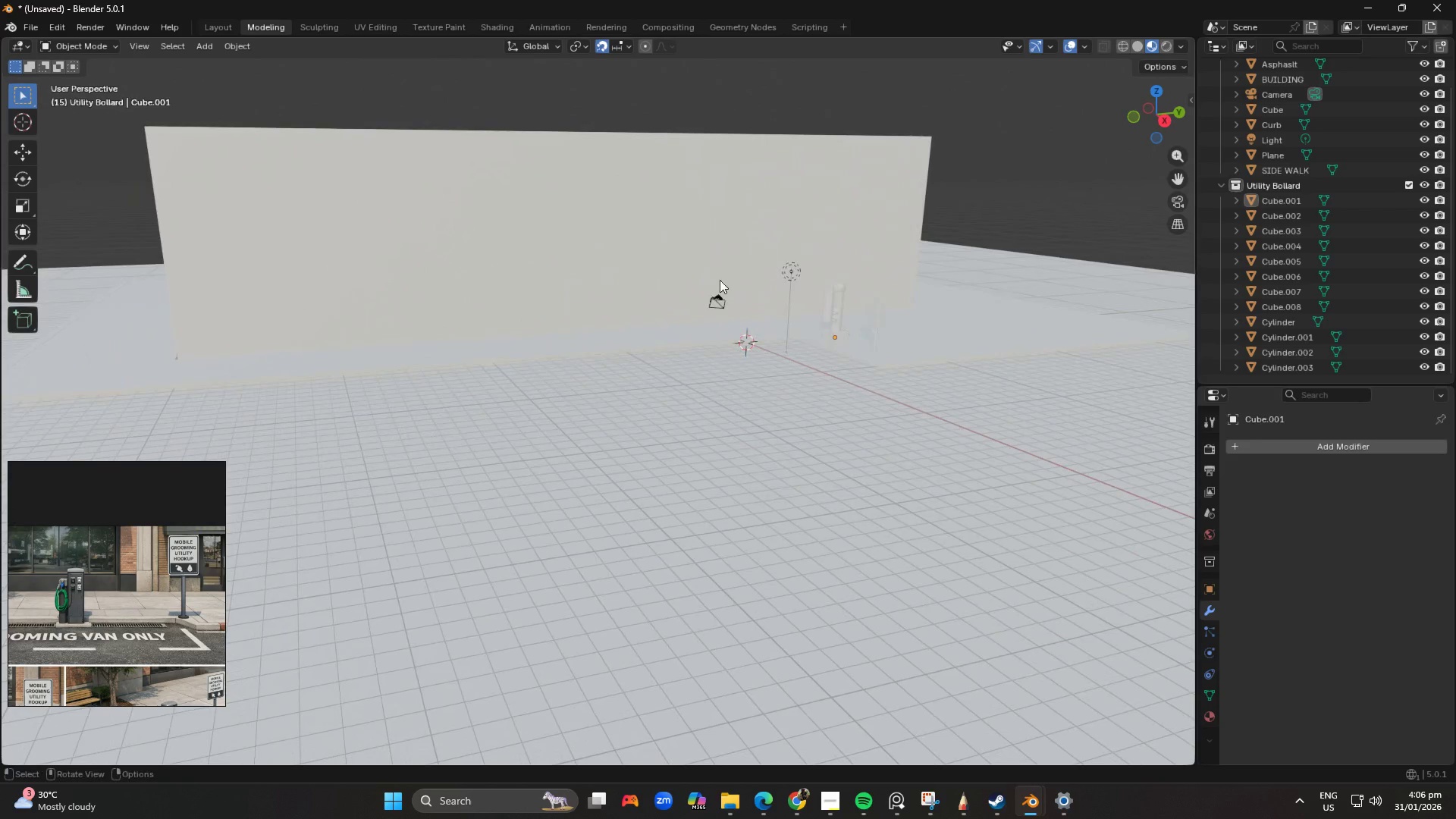 
scroll: coordinate [721, 297], scroll_direction: down, amount: 3.0
 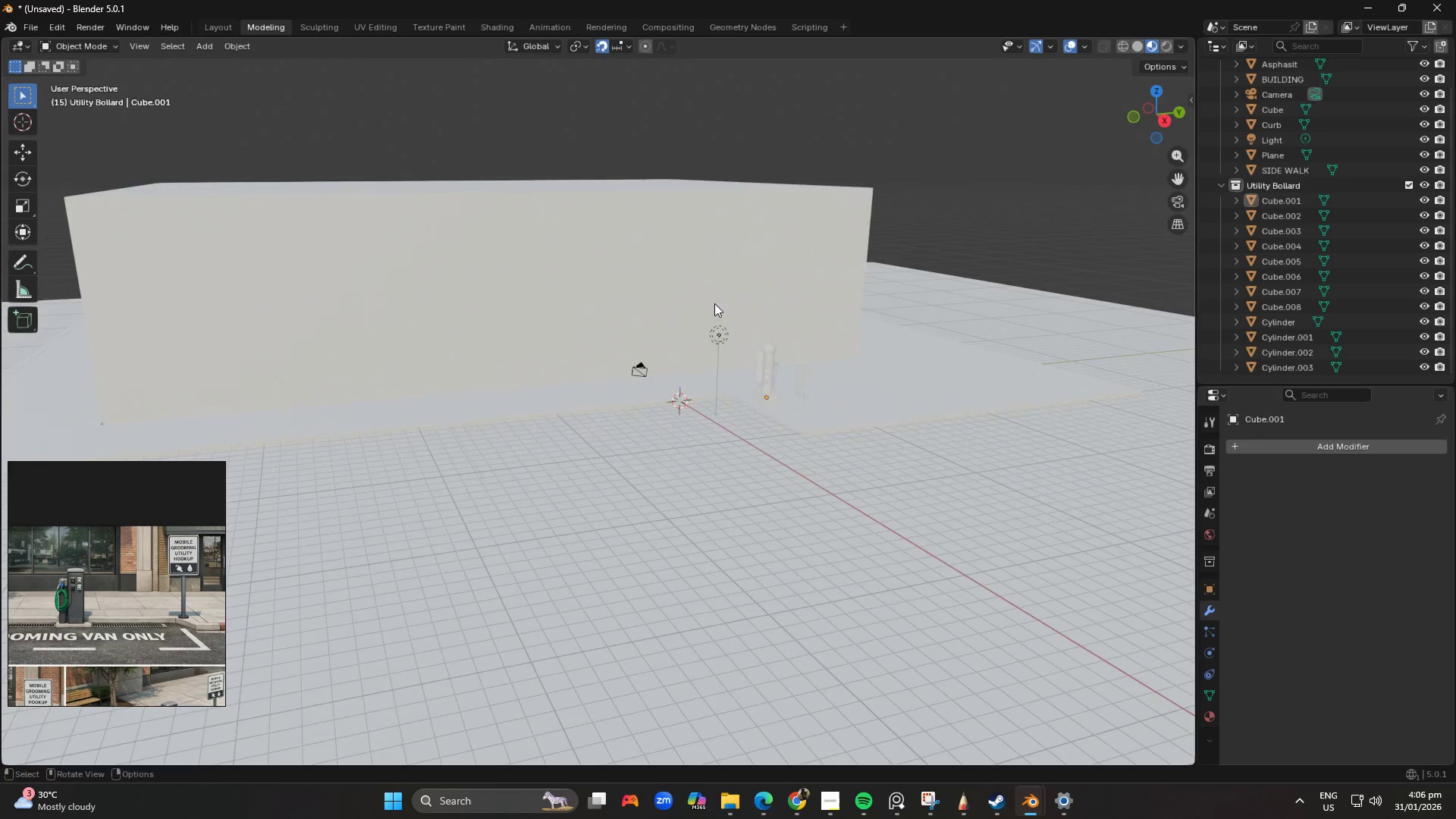 
key(Shift+ShiftLeft)
 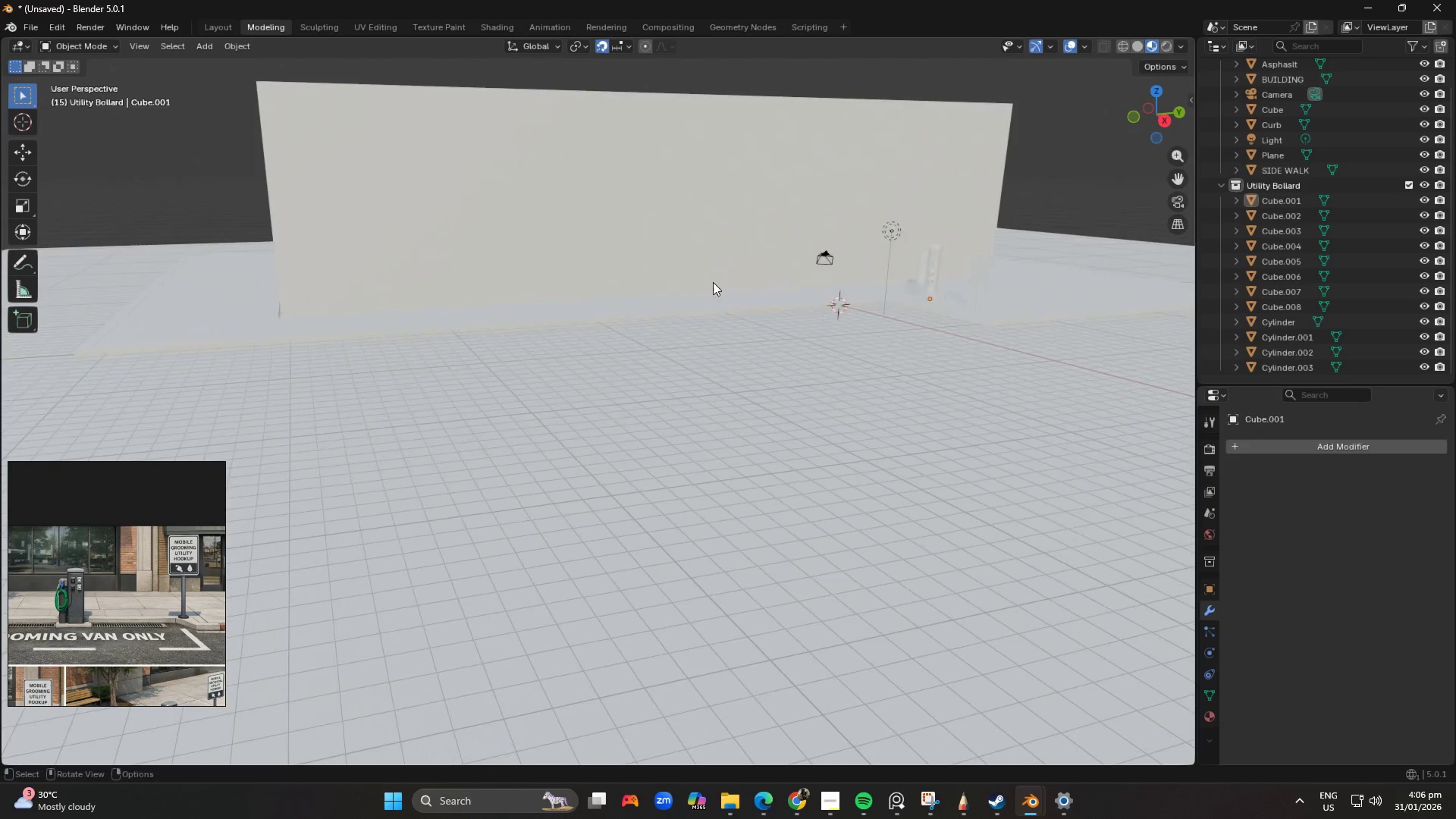 
scroll: coordinate [711, 284], scroll_direction: up, amount: 1.0
 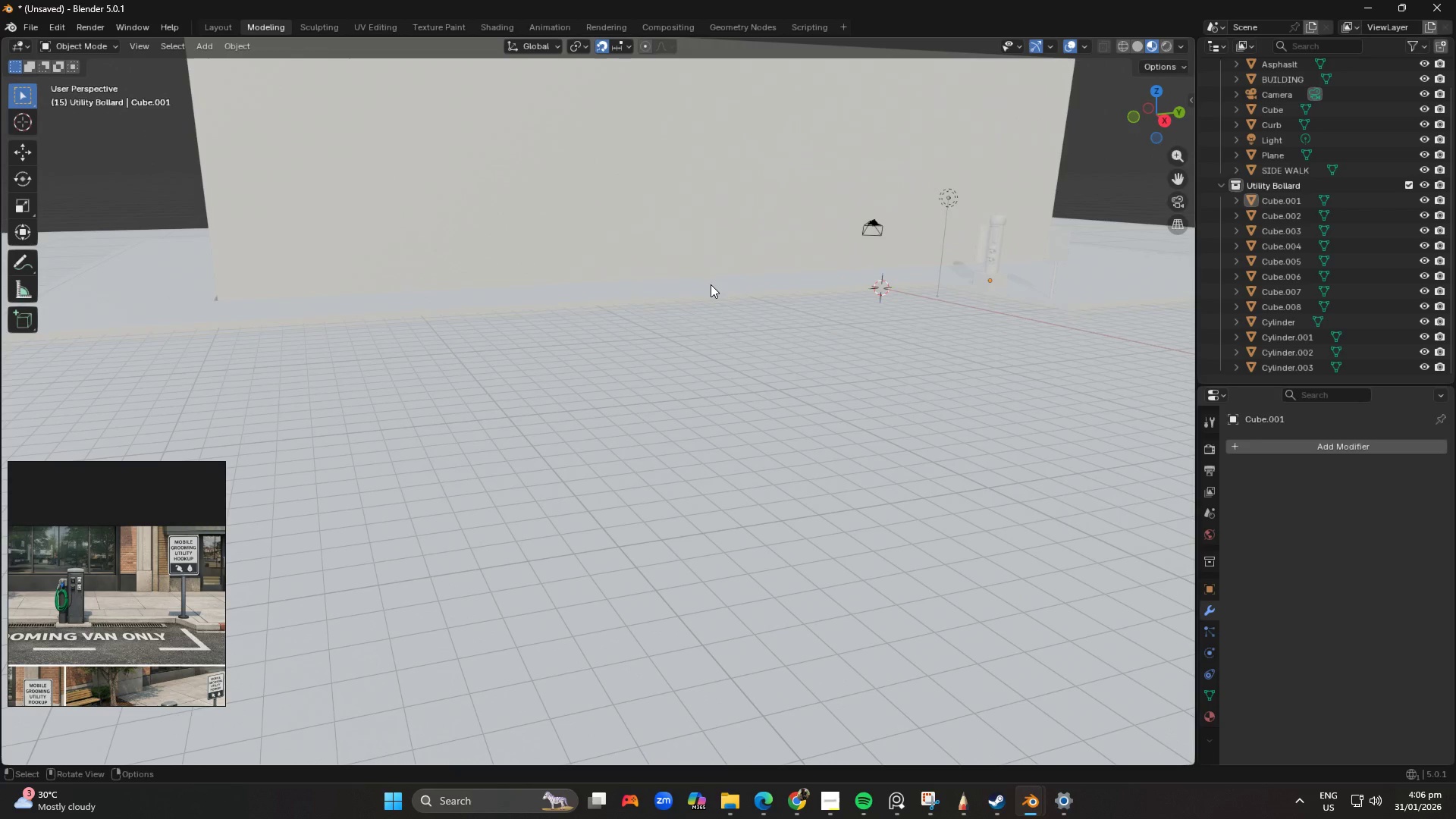 
hold_key(key=ShiftLeft, duration=0.77)
 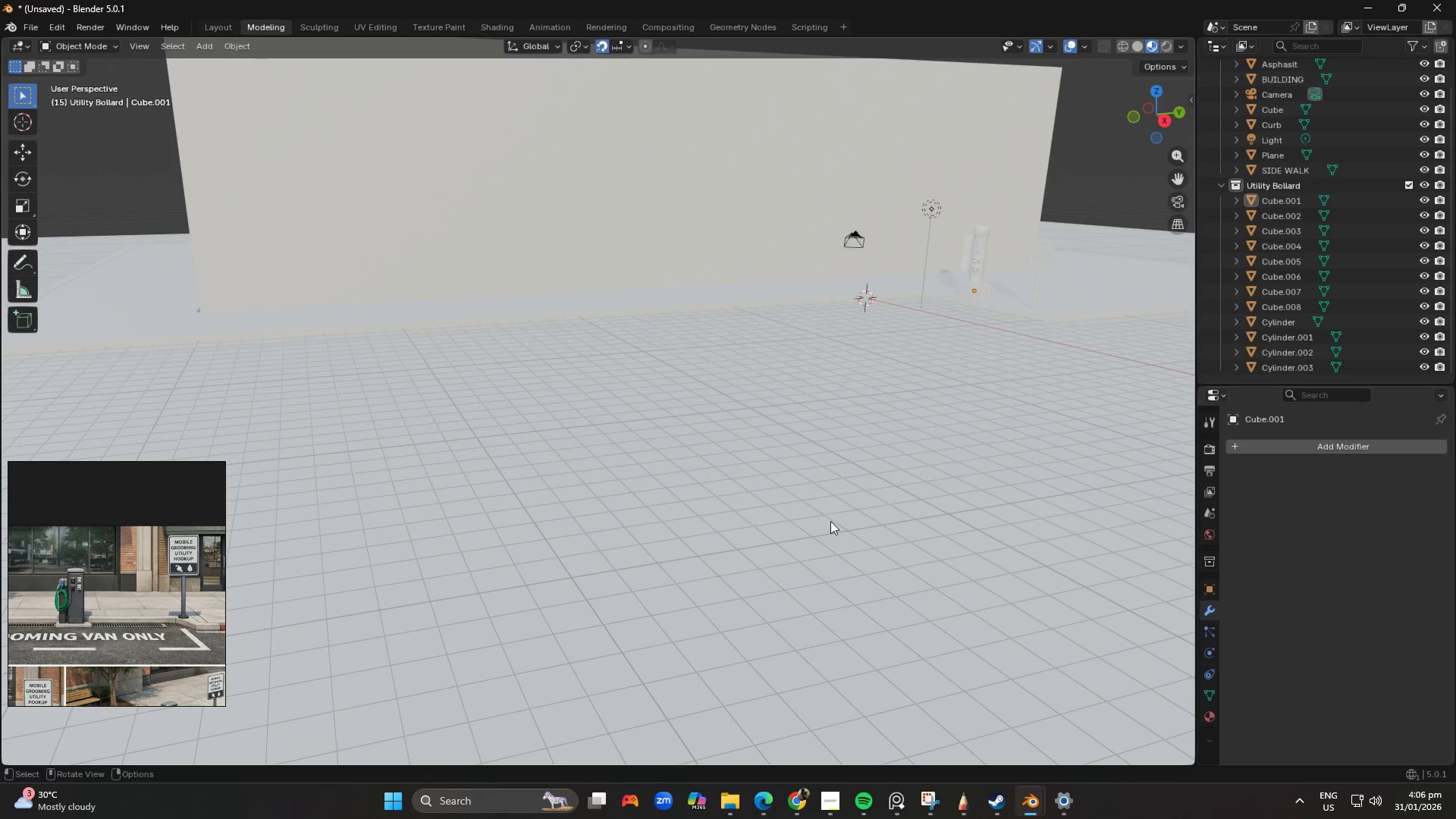 
left_click([815, 802])